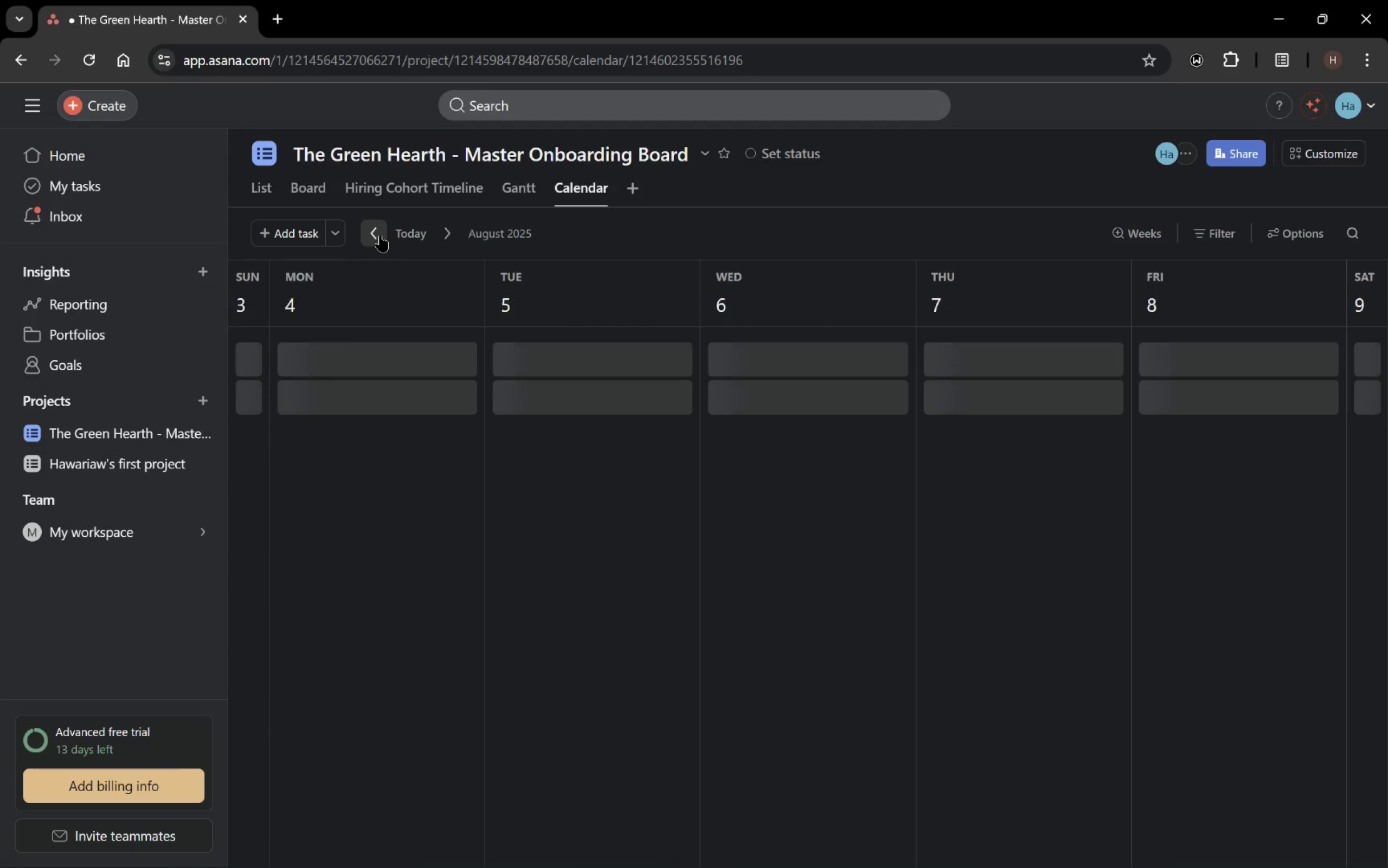 
triple_click([380, 235])
 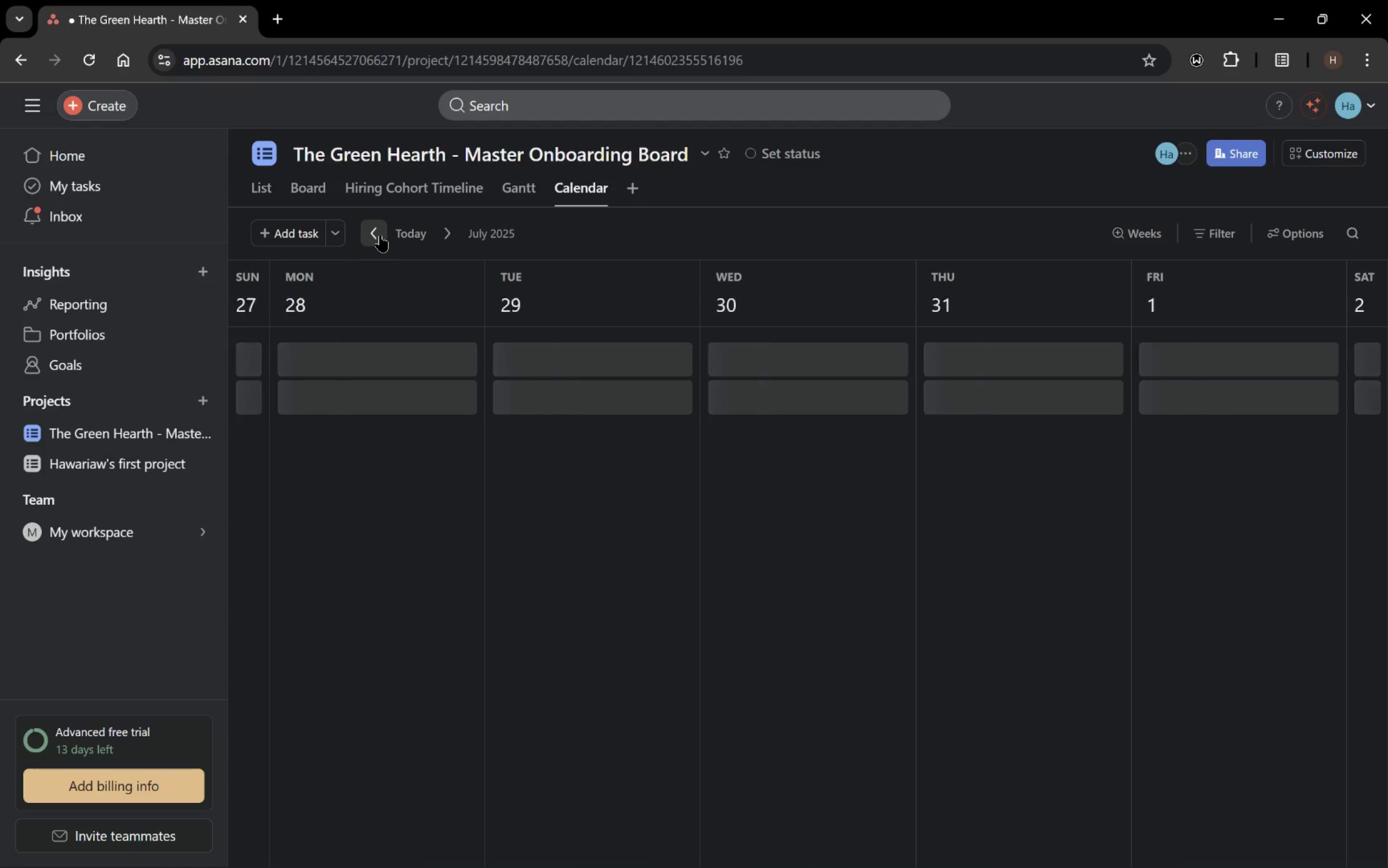 
triple_click([380, 235])
 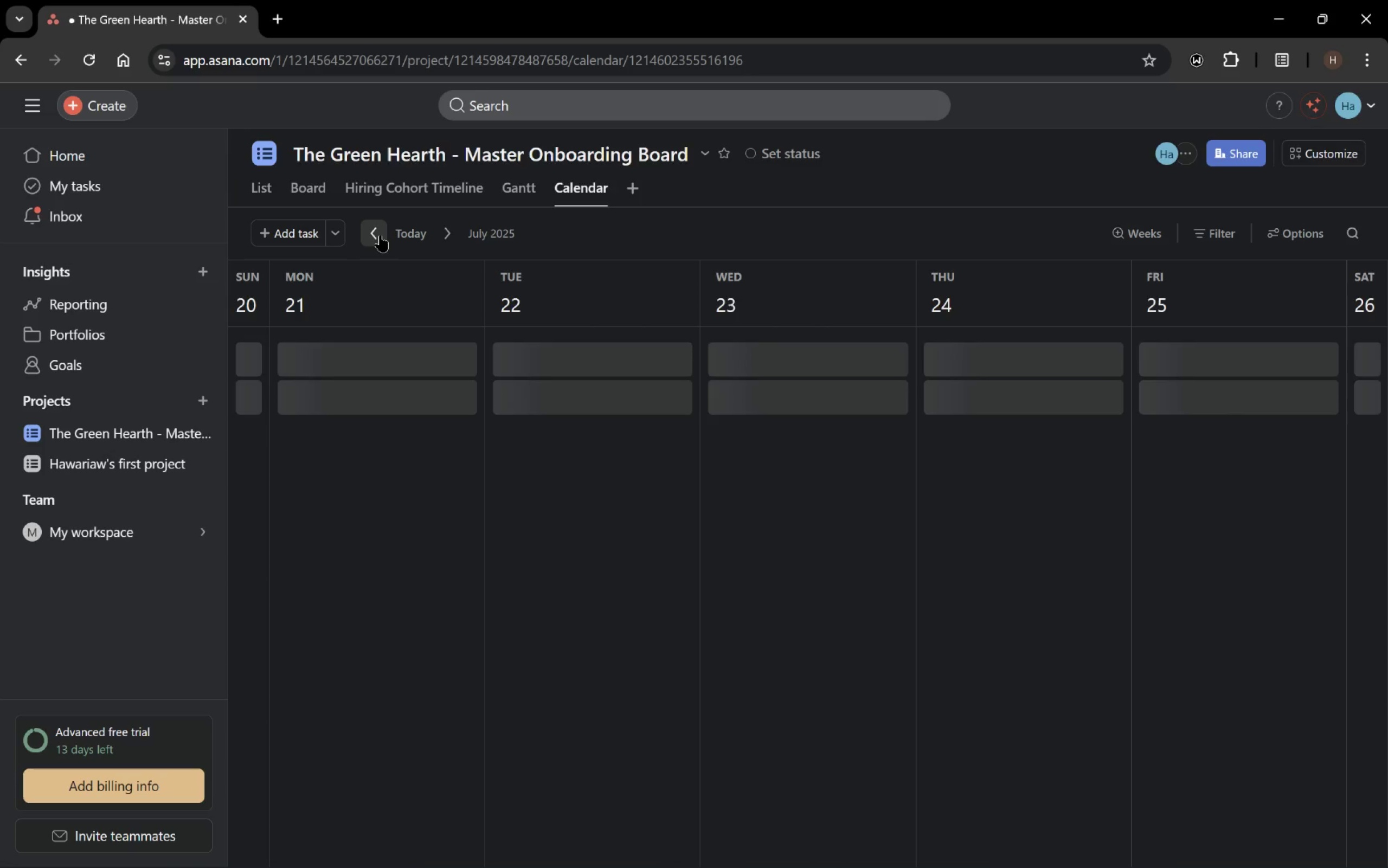 
triple_click([380, 235])
 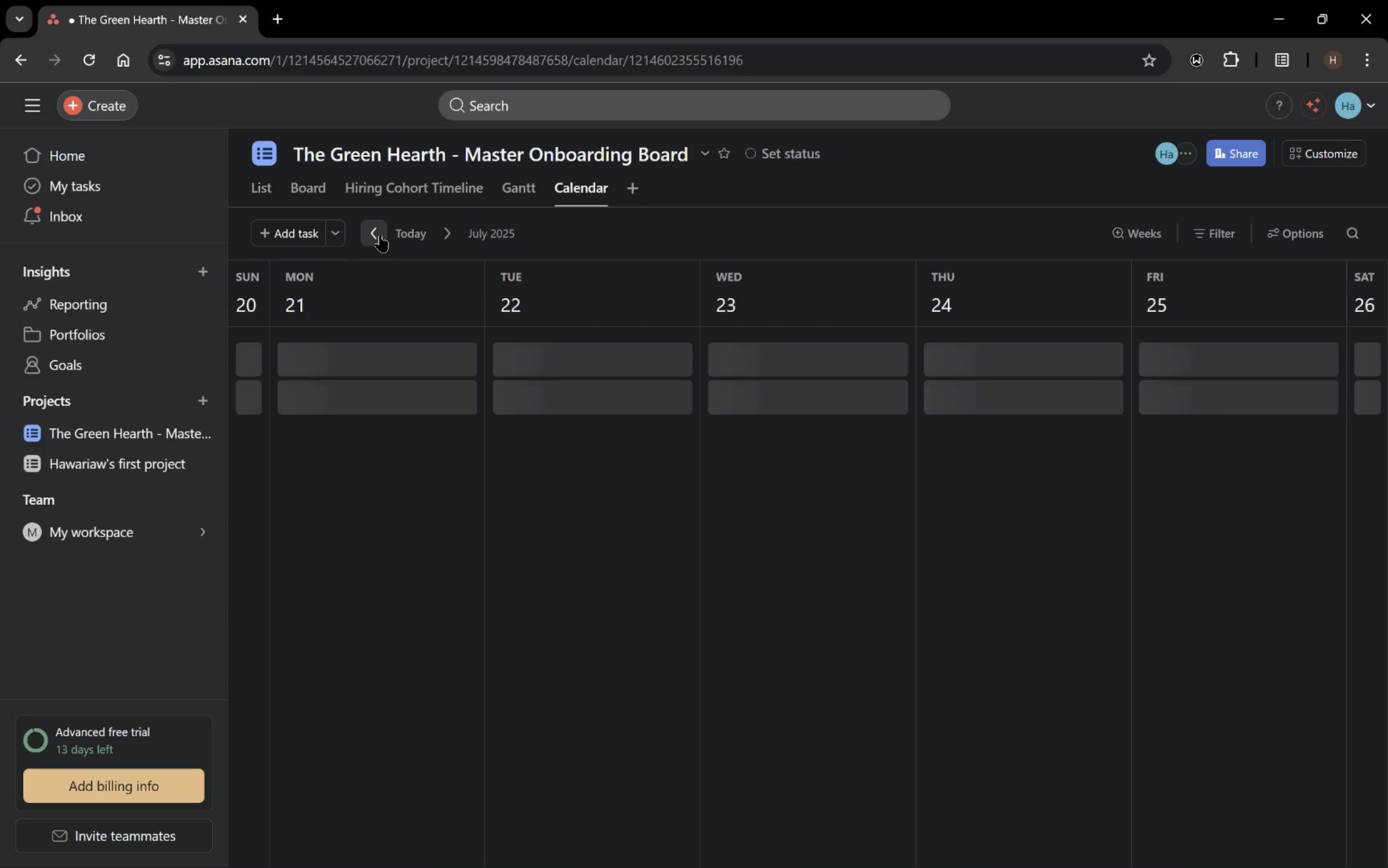 
triple_click([380, 235])
 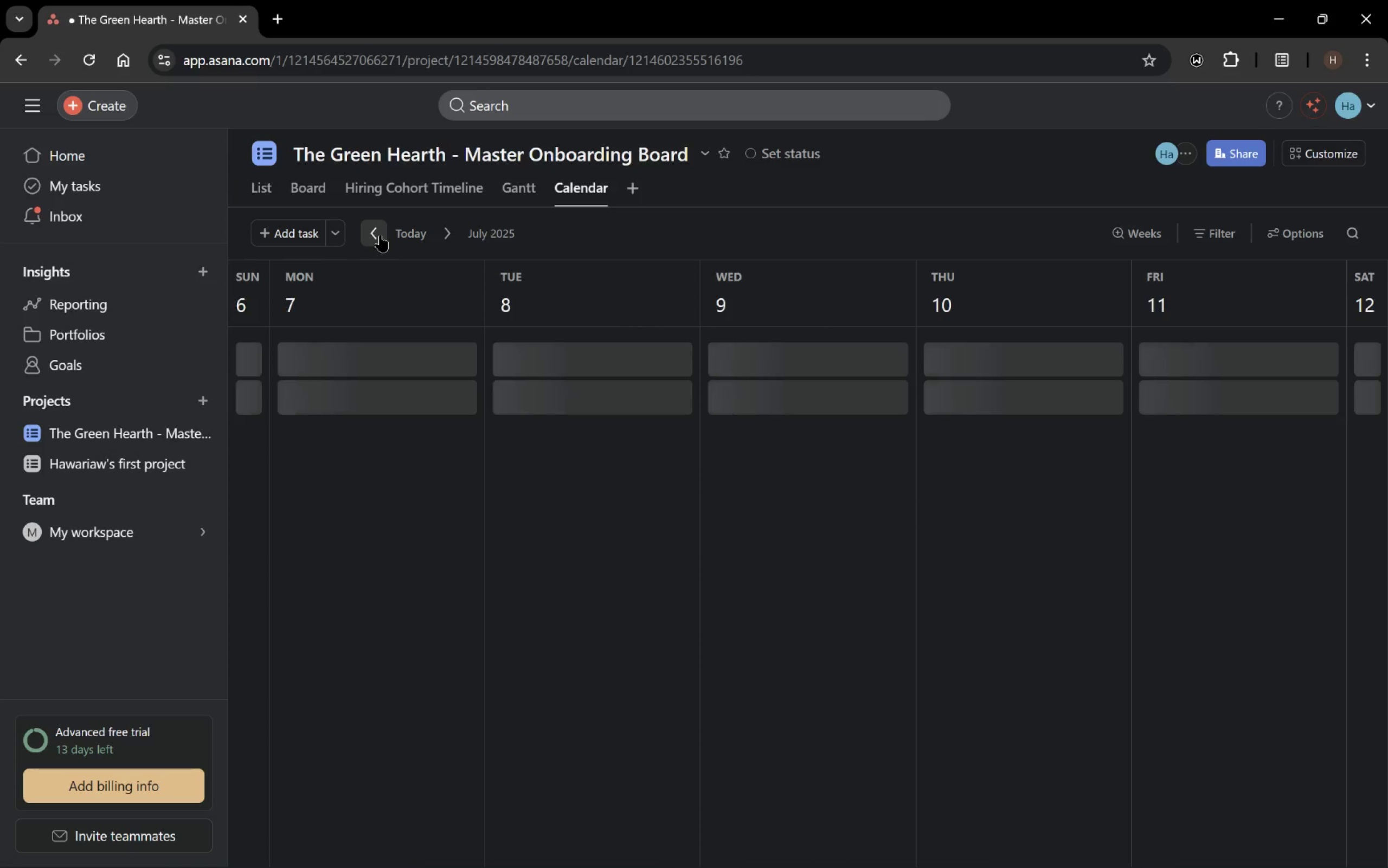 
triple_click([380, 235])
 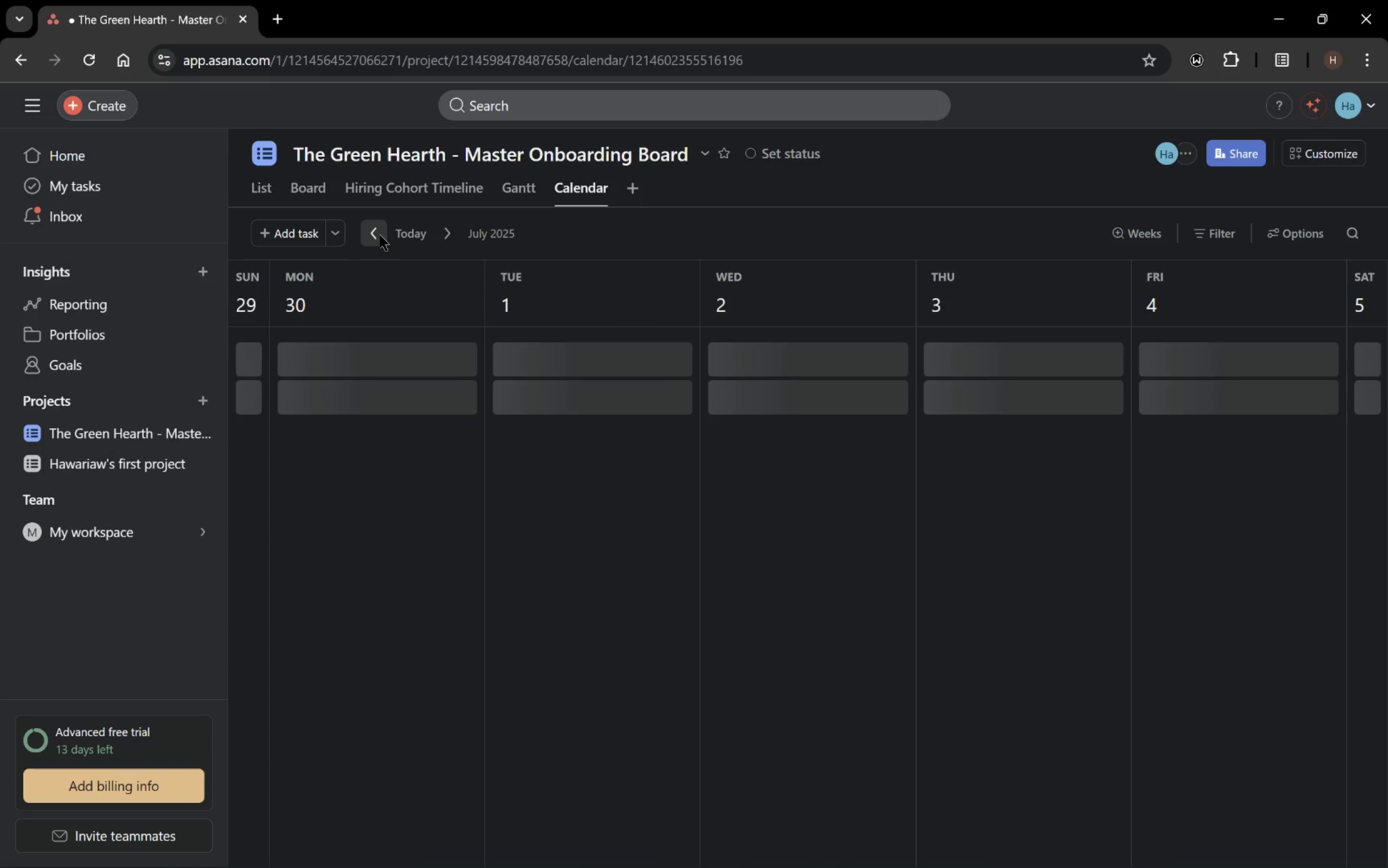 
triple_click([380, 235])
 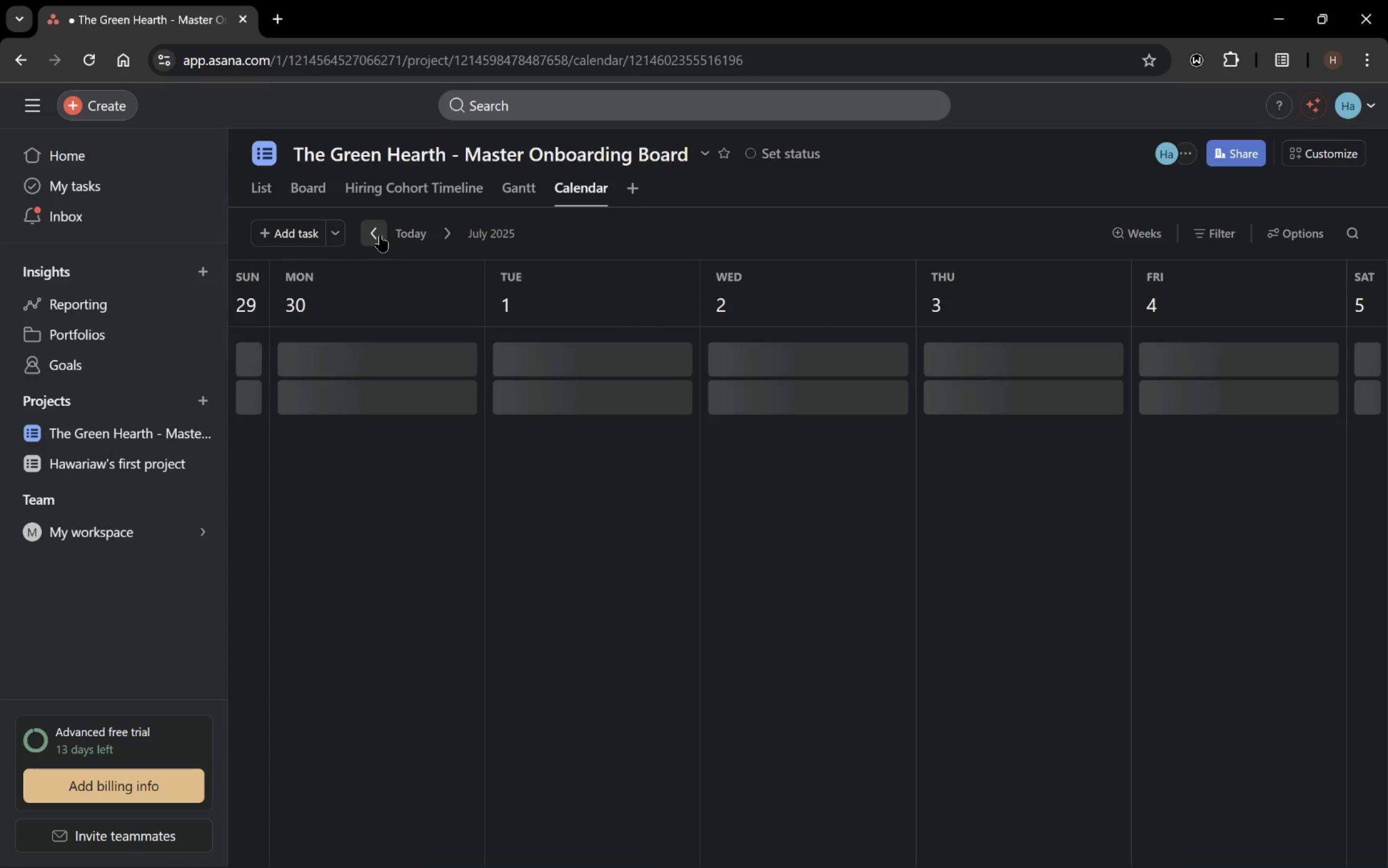 
triple_click([380, 235])
 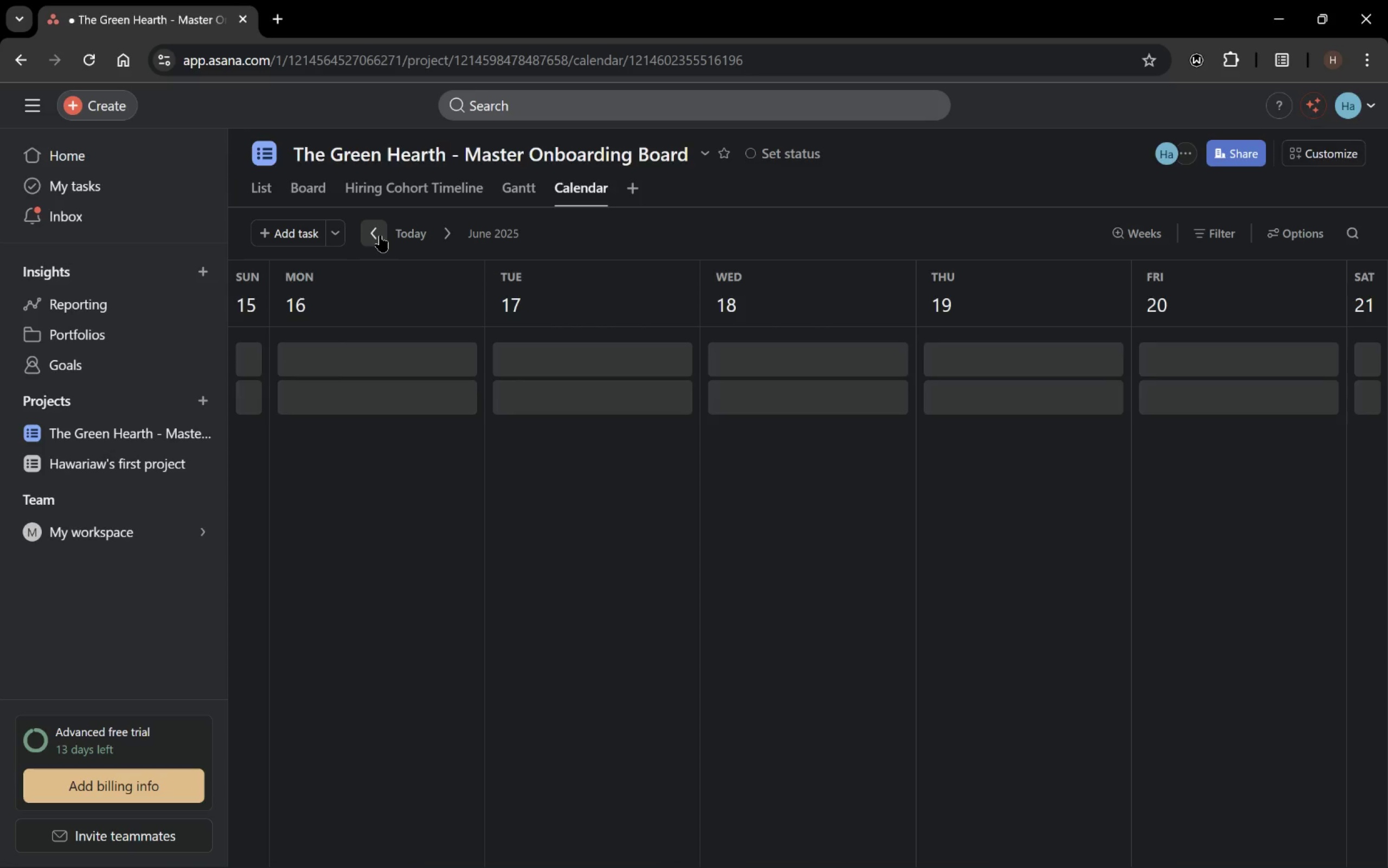 
triple_click([380, 235])
 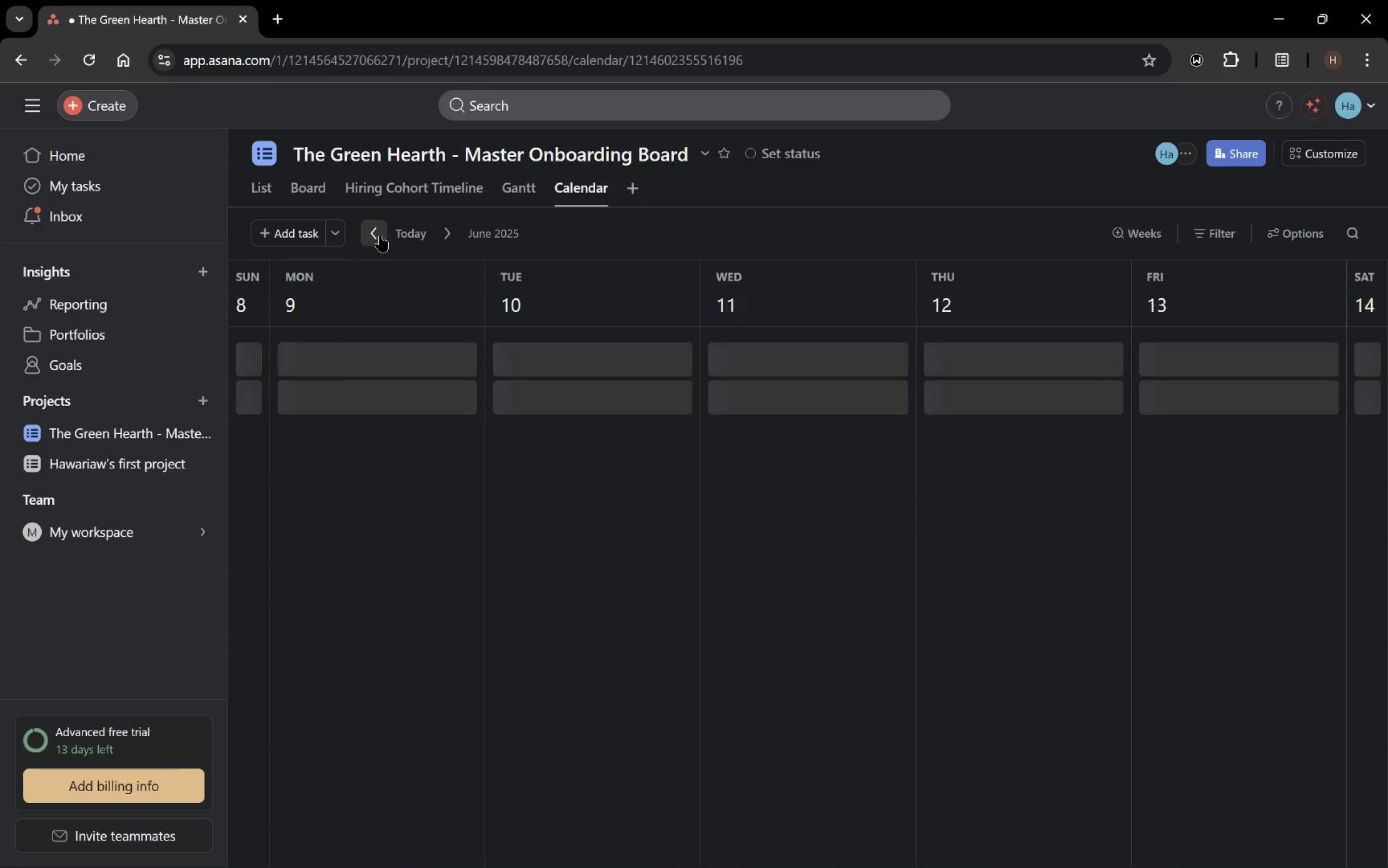 
triple_click([380, 235])
 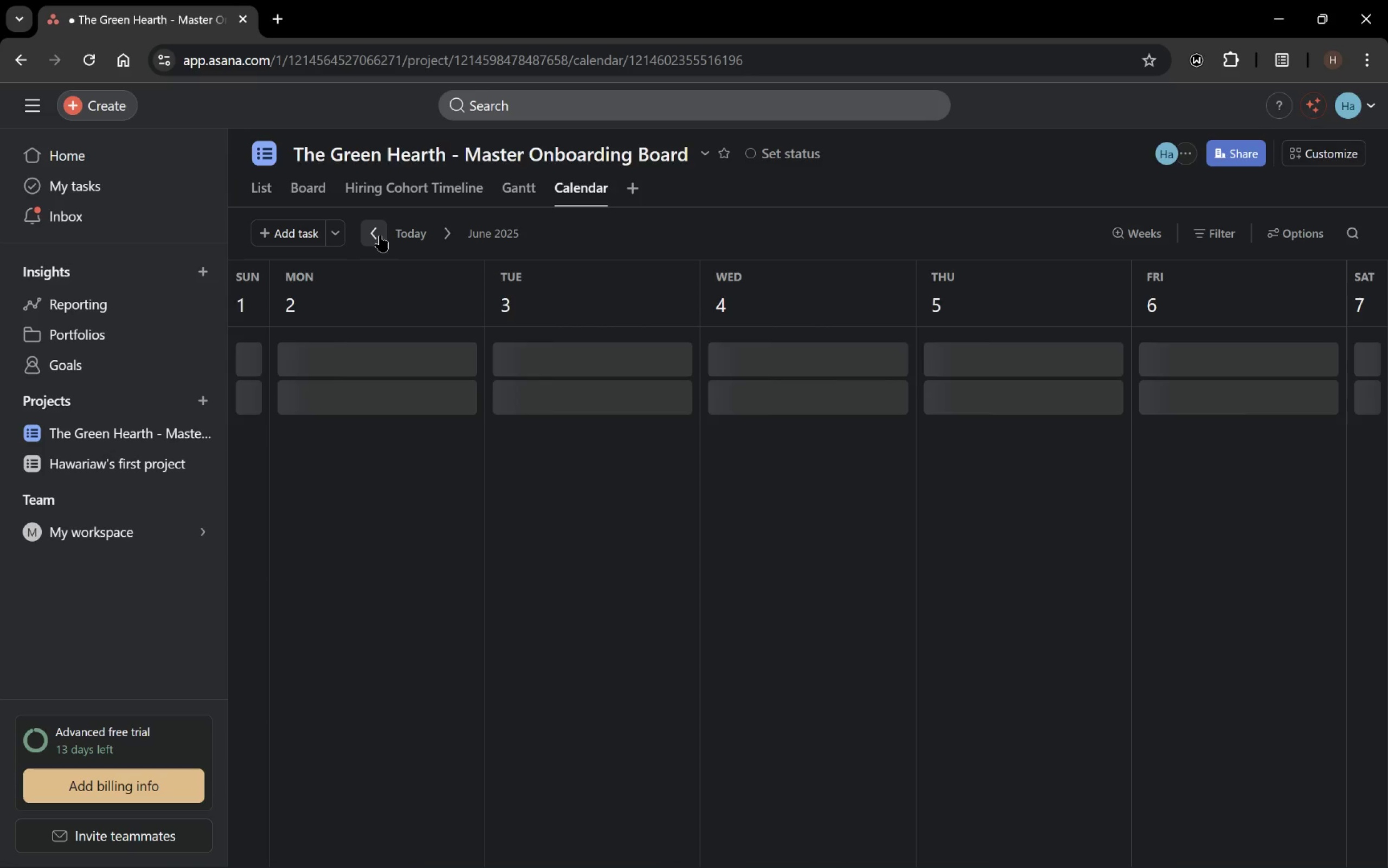 
triple_click([380, 235])
 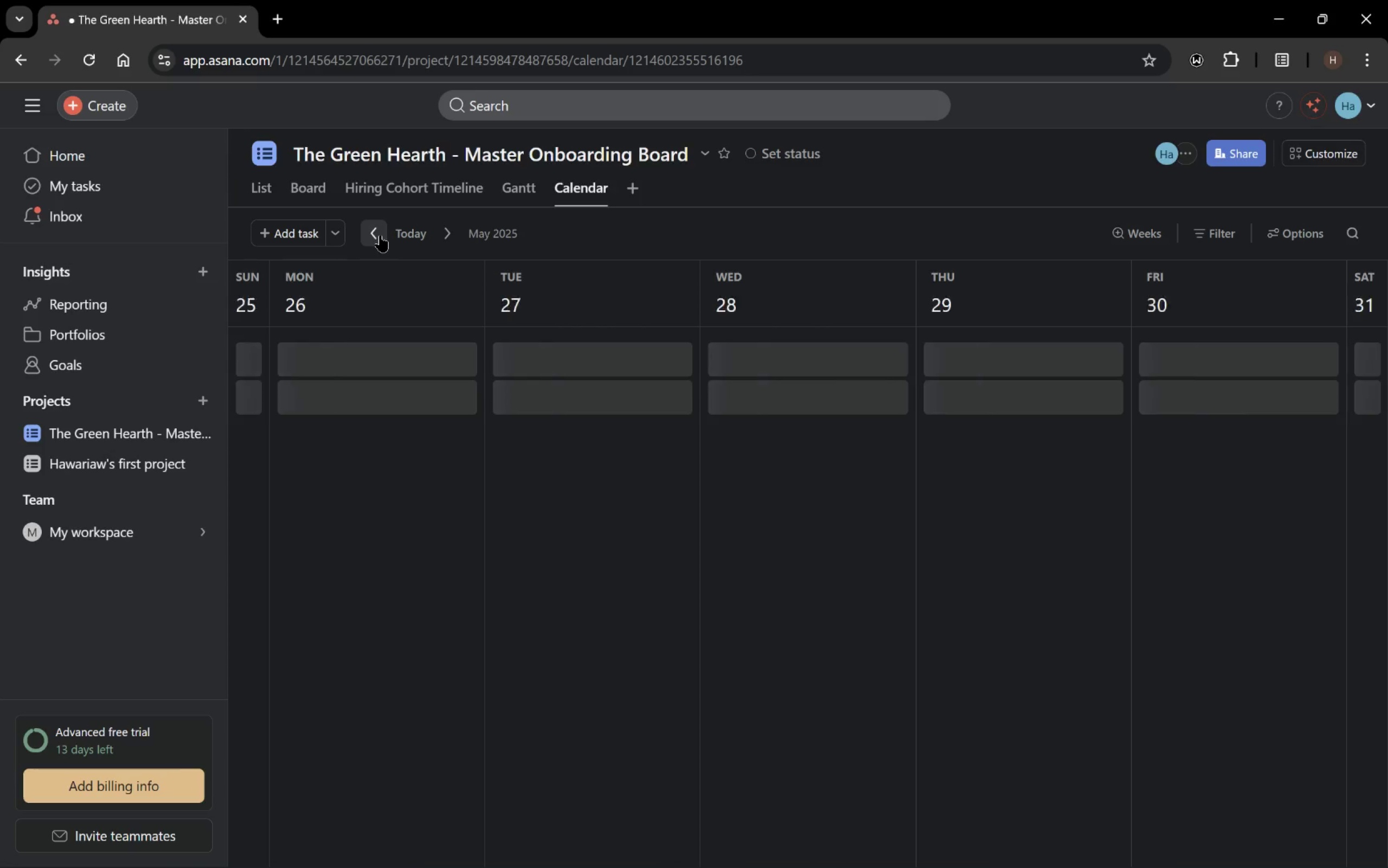 
triple_click([380, 235])
 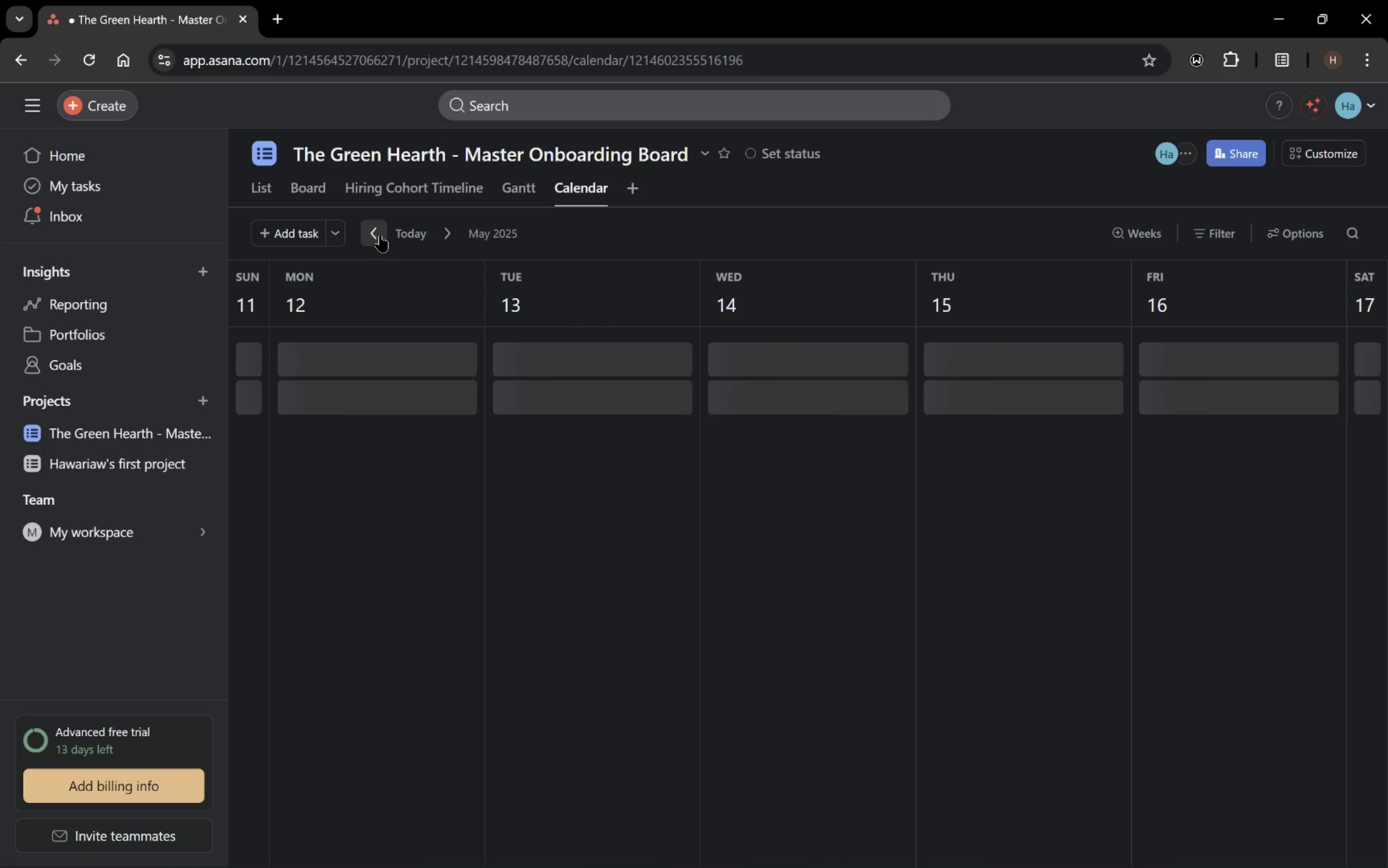 
triple_click([381, 235])
 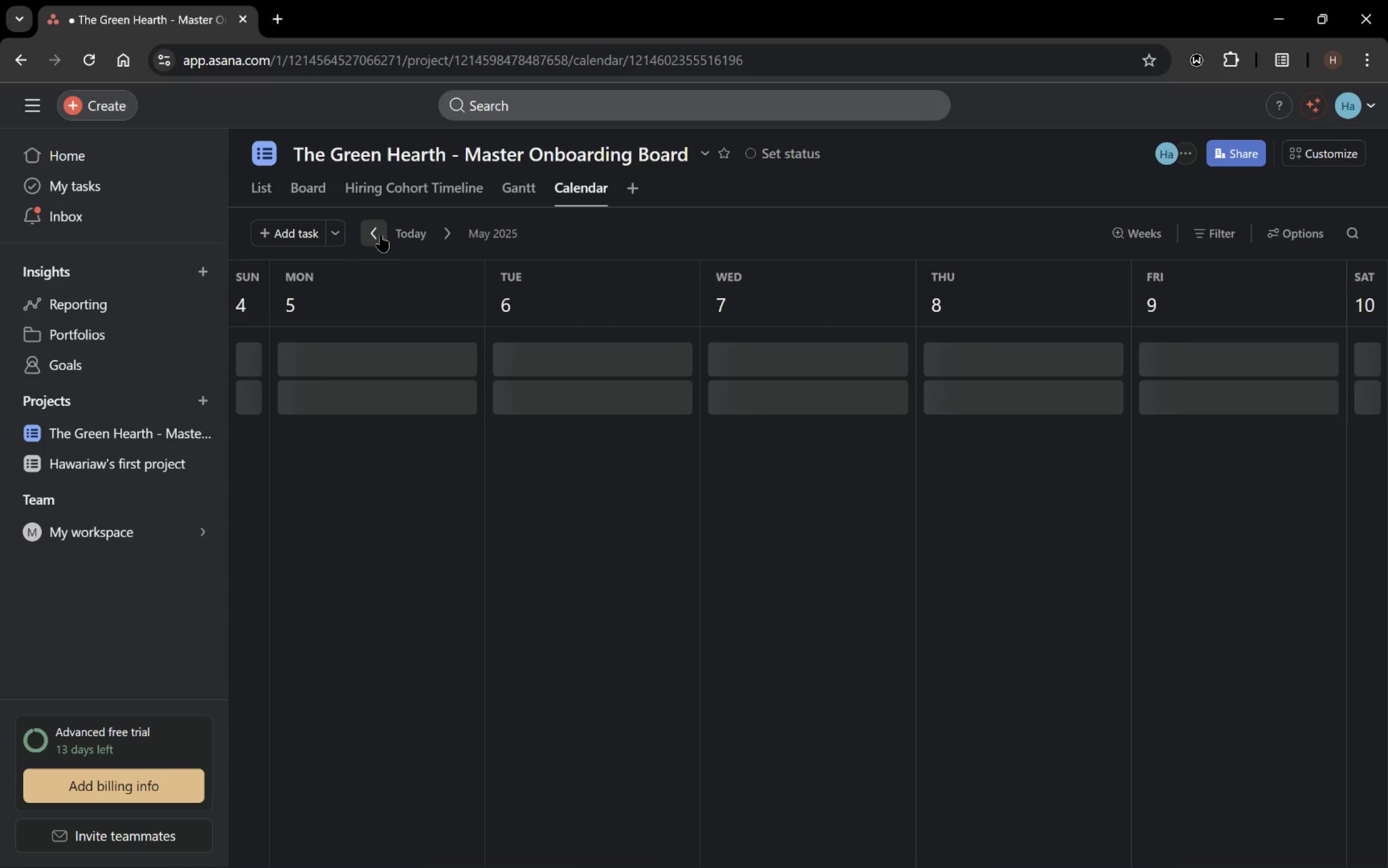 
triple_click([381, 235])
 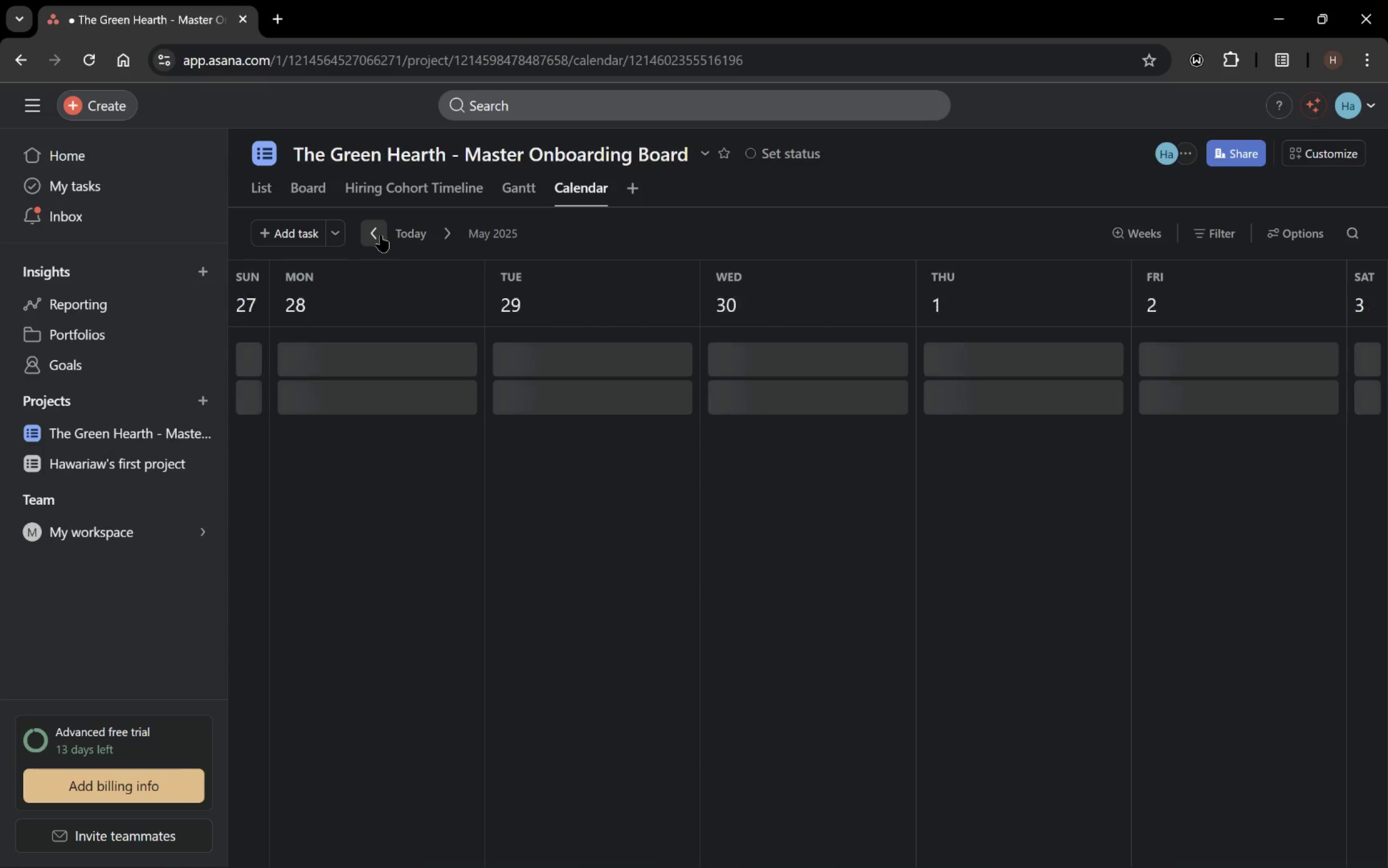 
triple_click([381, 235])
 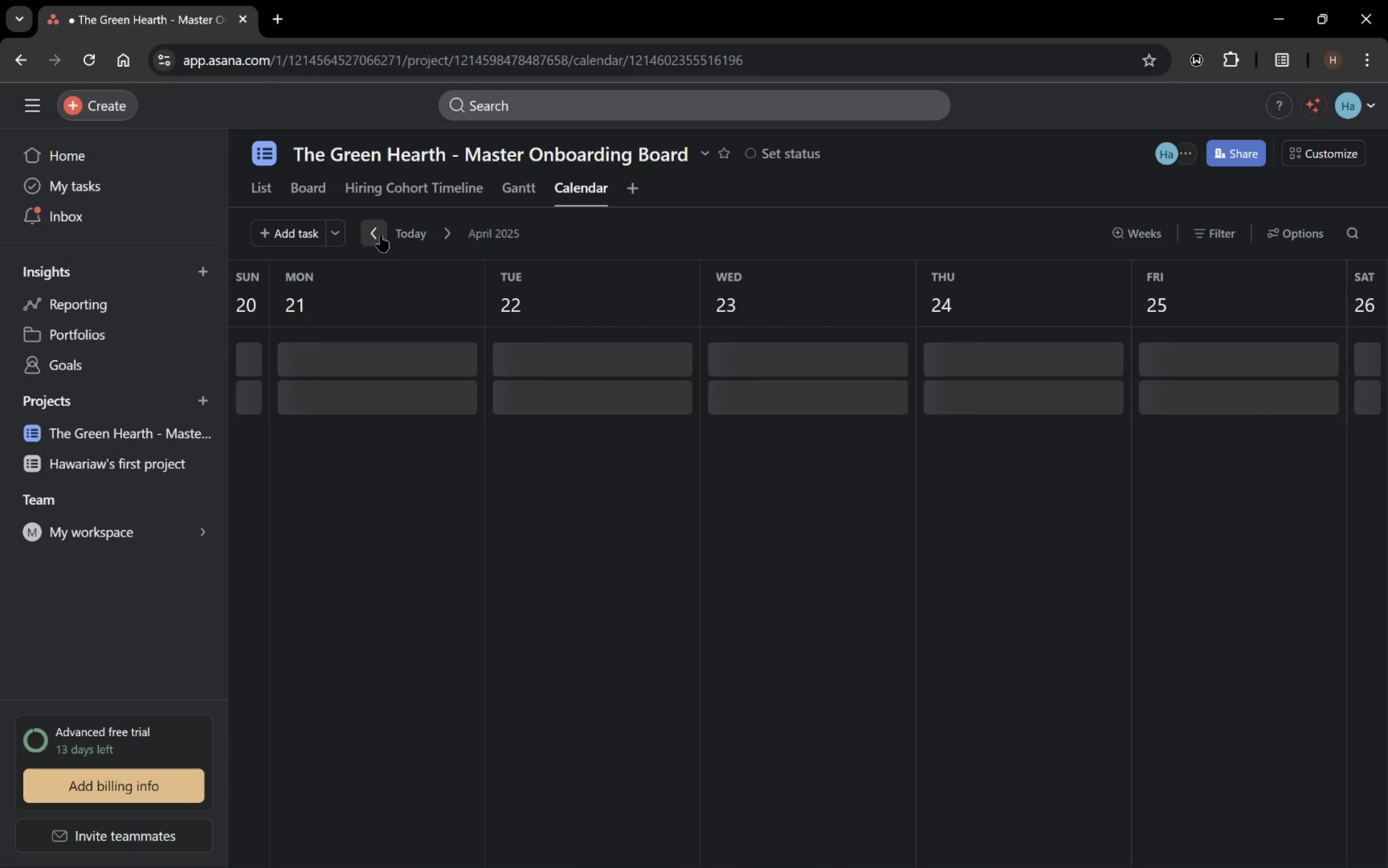 
triple_click([381, 235])
 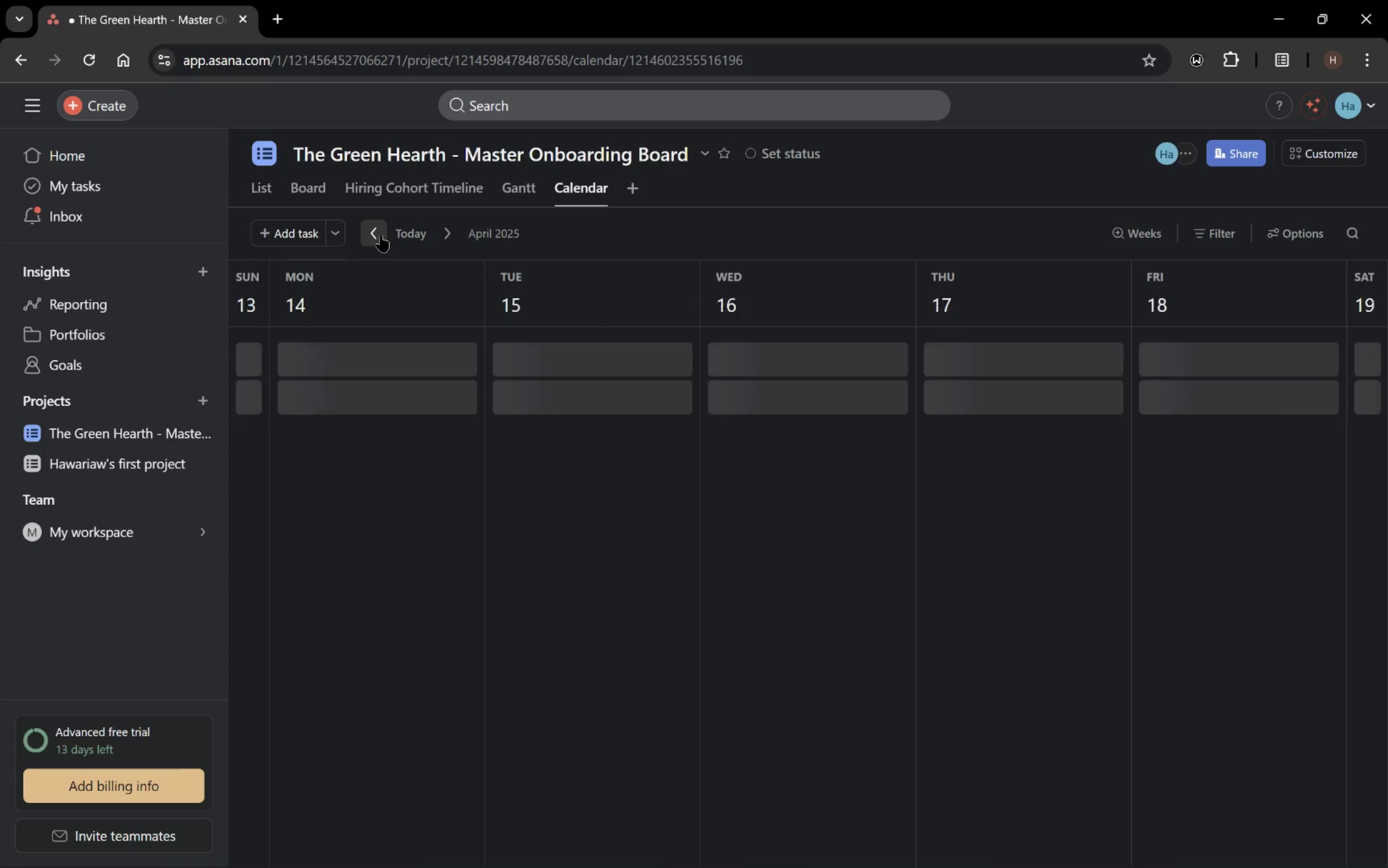 
triple_click([381, 235])
 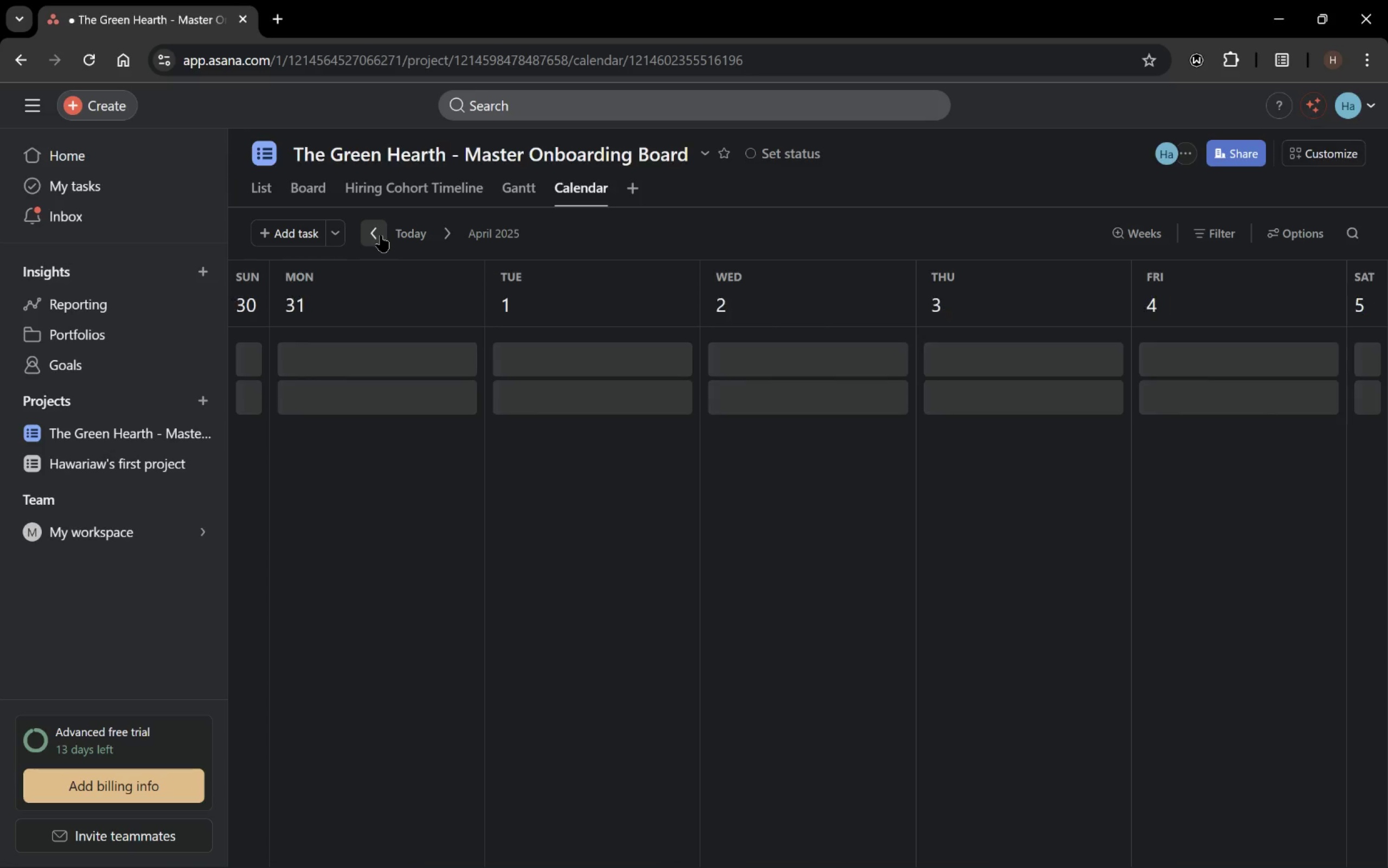 
triple_click([381, 235])
 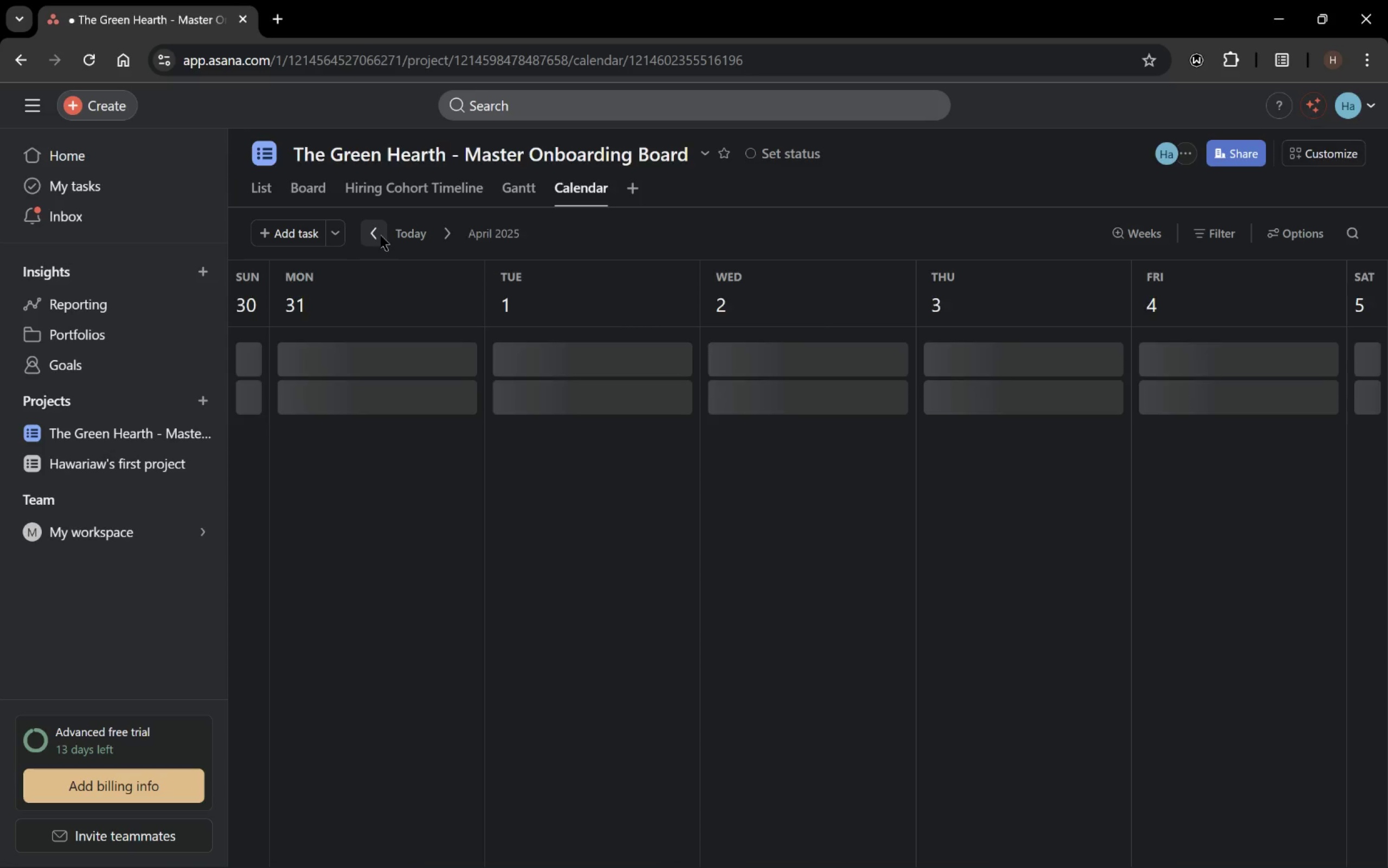 
triple_click([381, 235])
 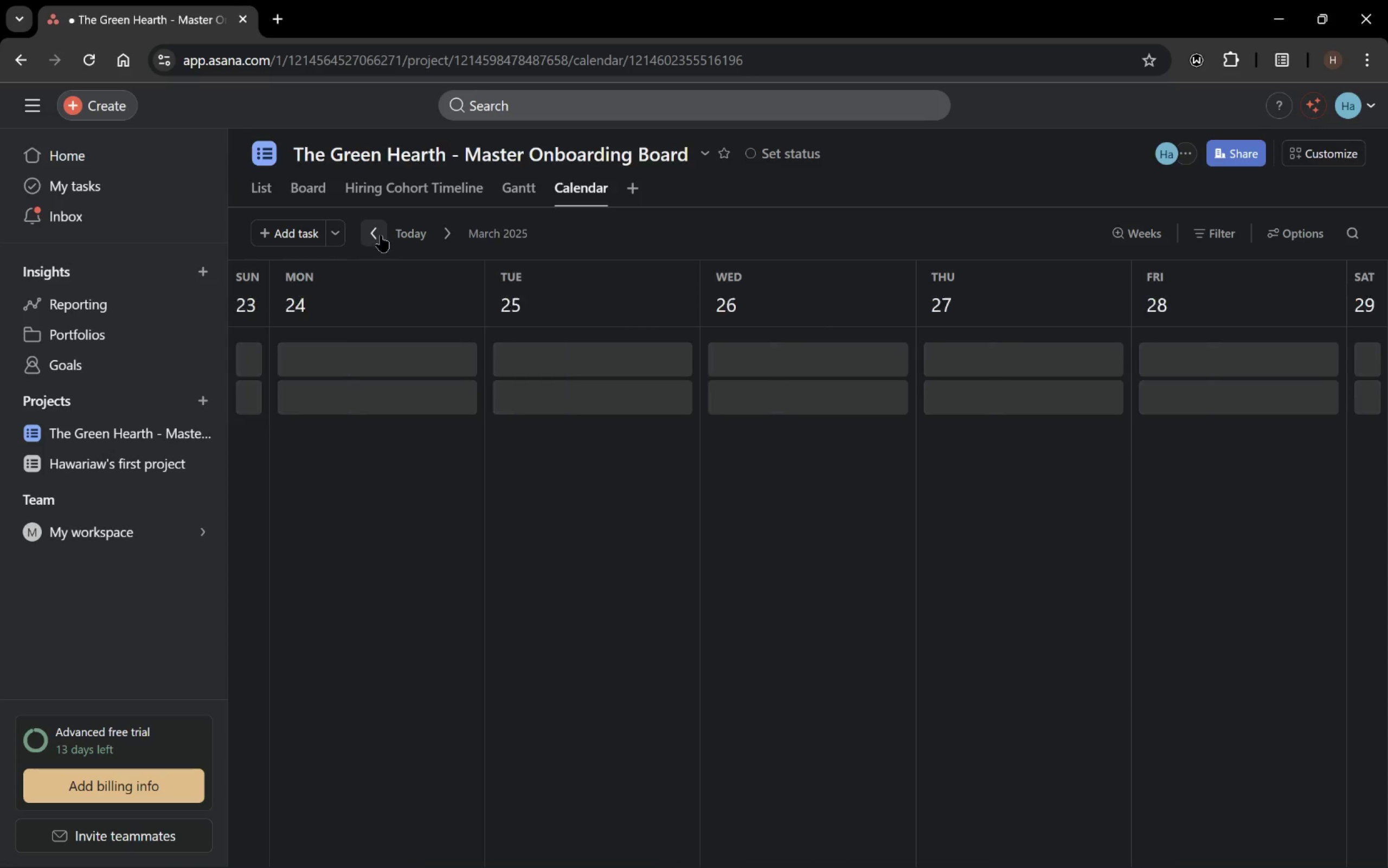 
triple_click([381, 235])
 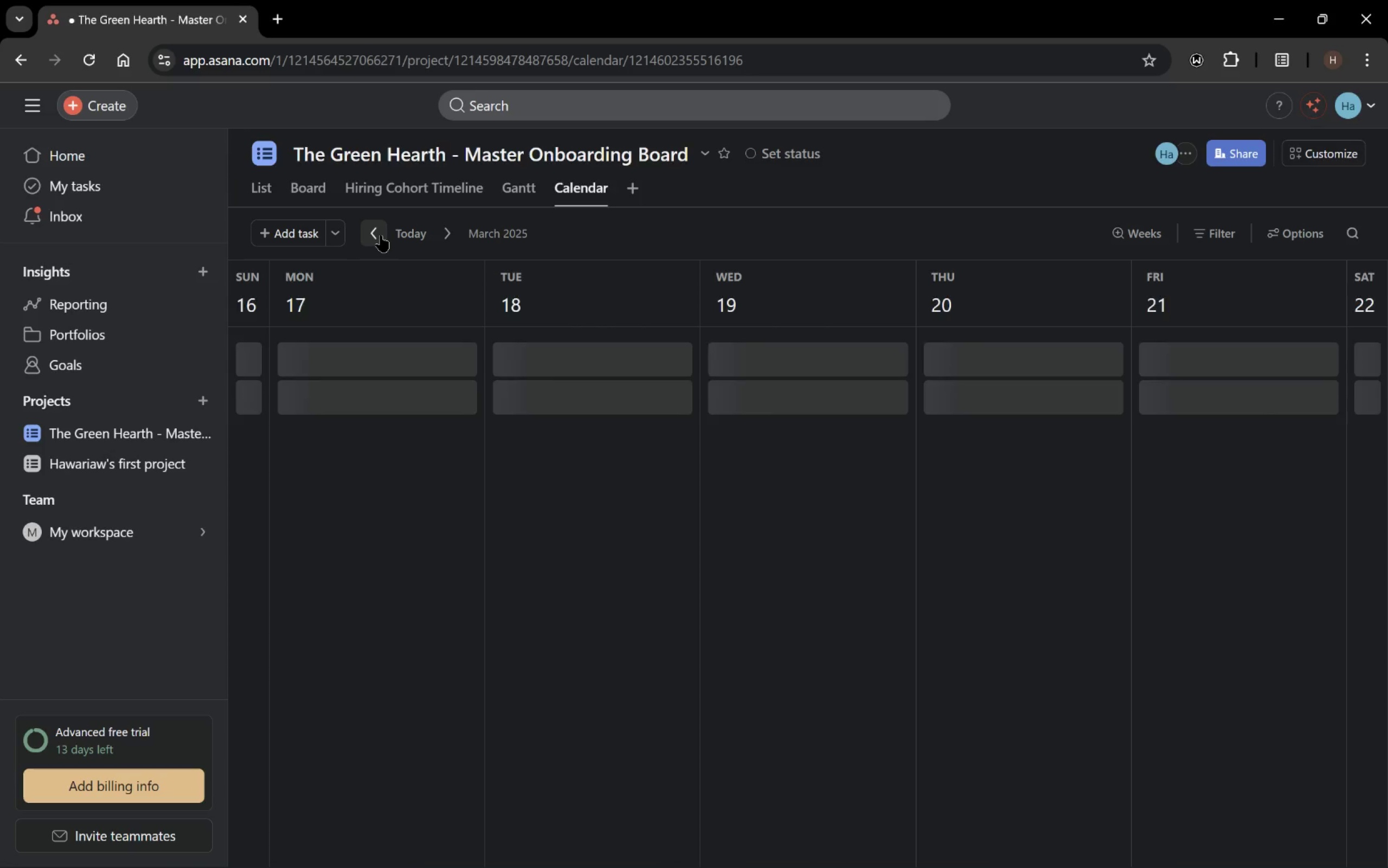 
triple_click([381, 235])
 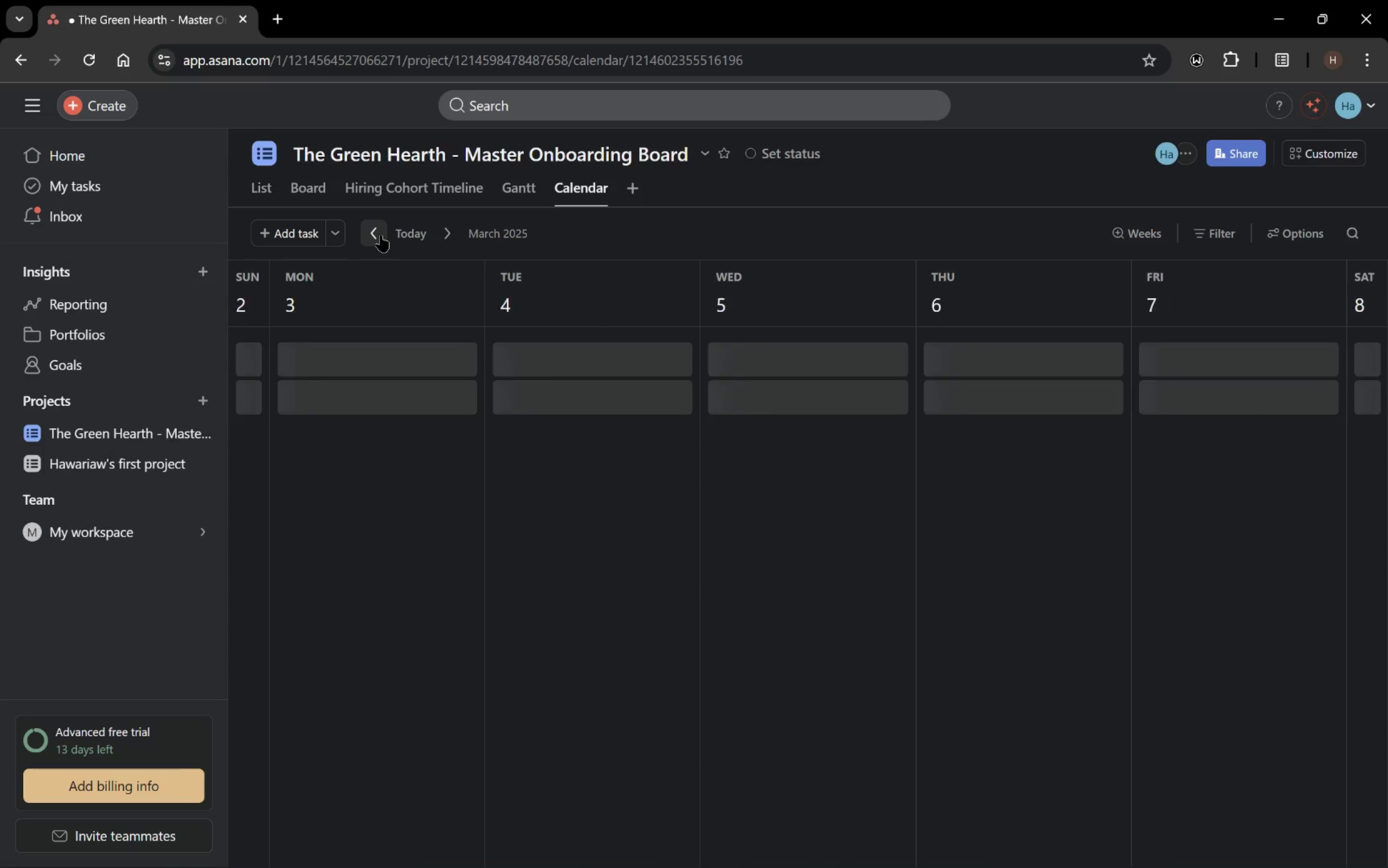 
triple_click([381, 235])
 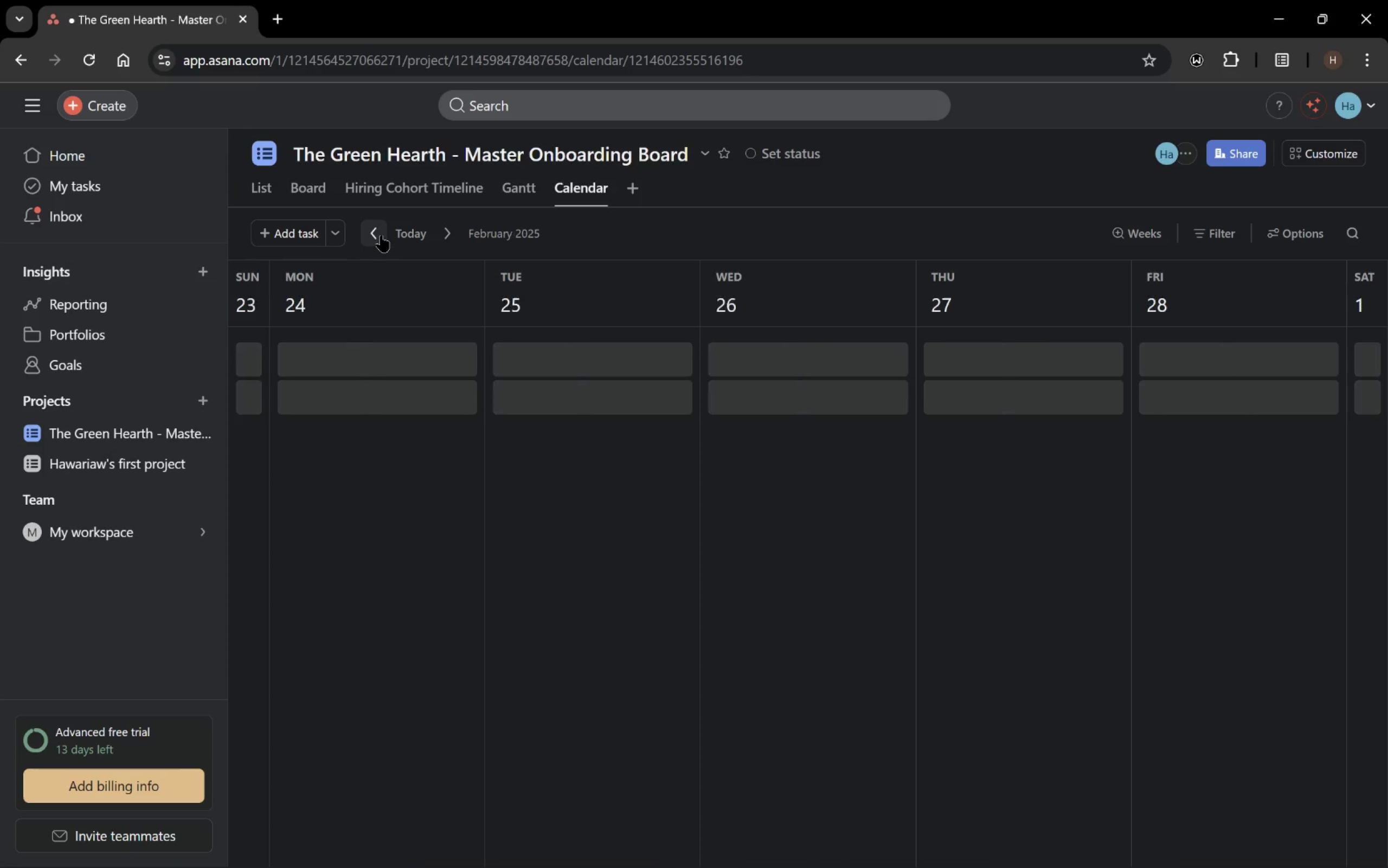 
triple_click([382, 235])
 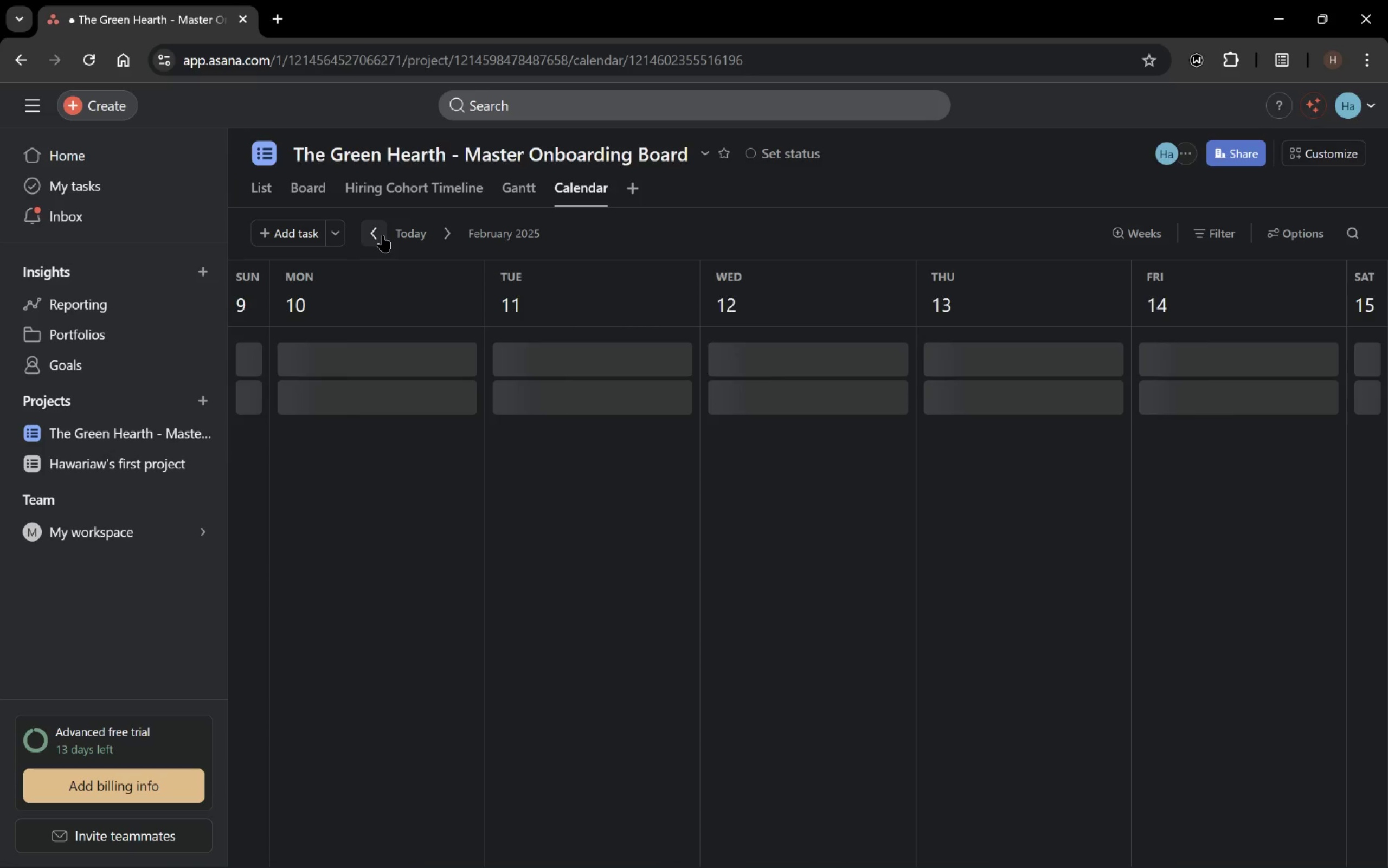 
triple_click([383, 235])
 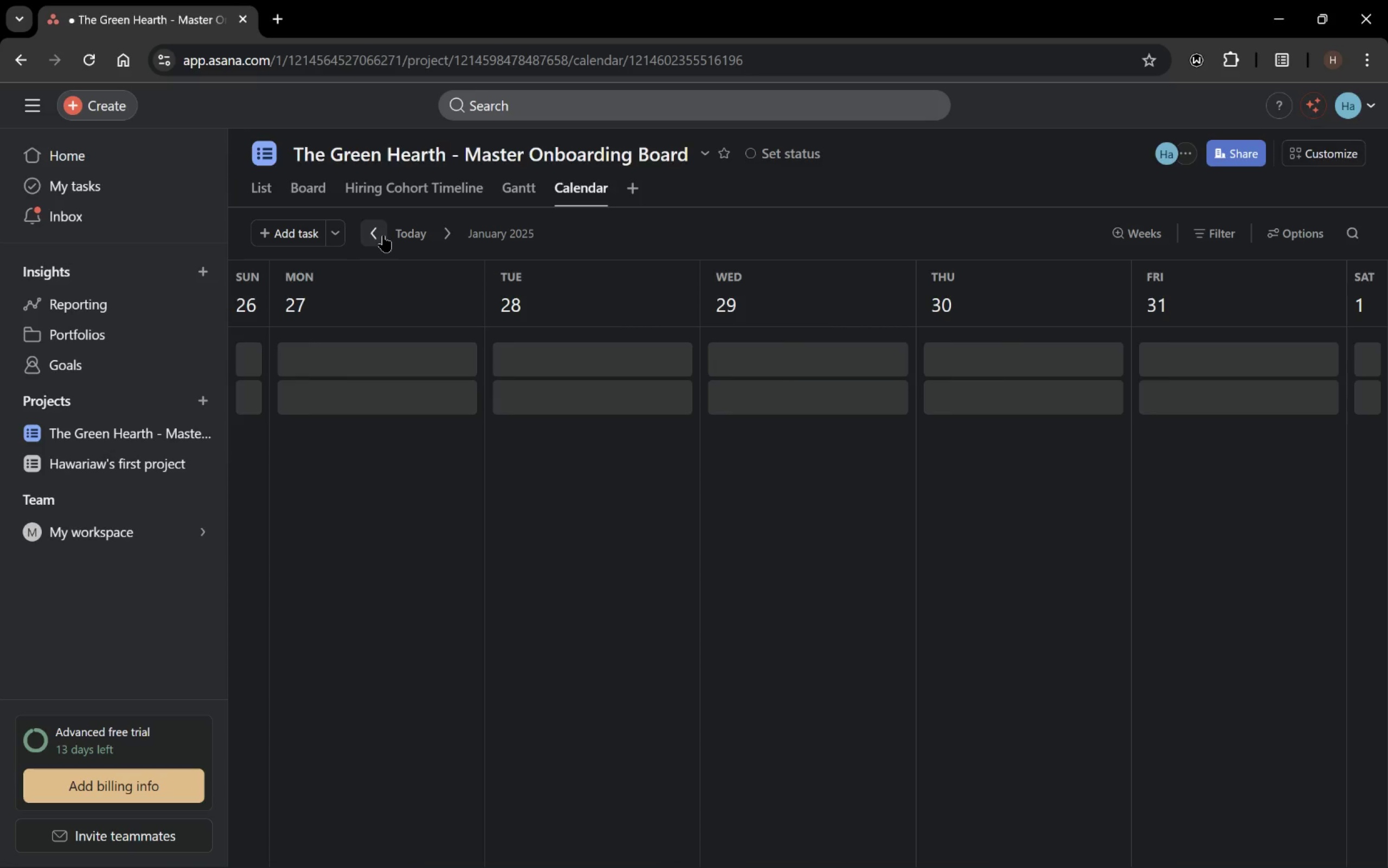 
triple_click([383, 235])
 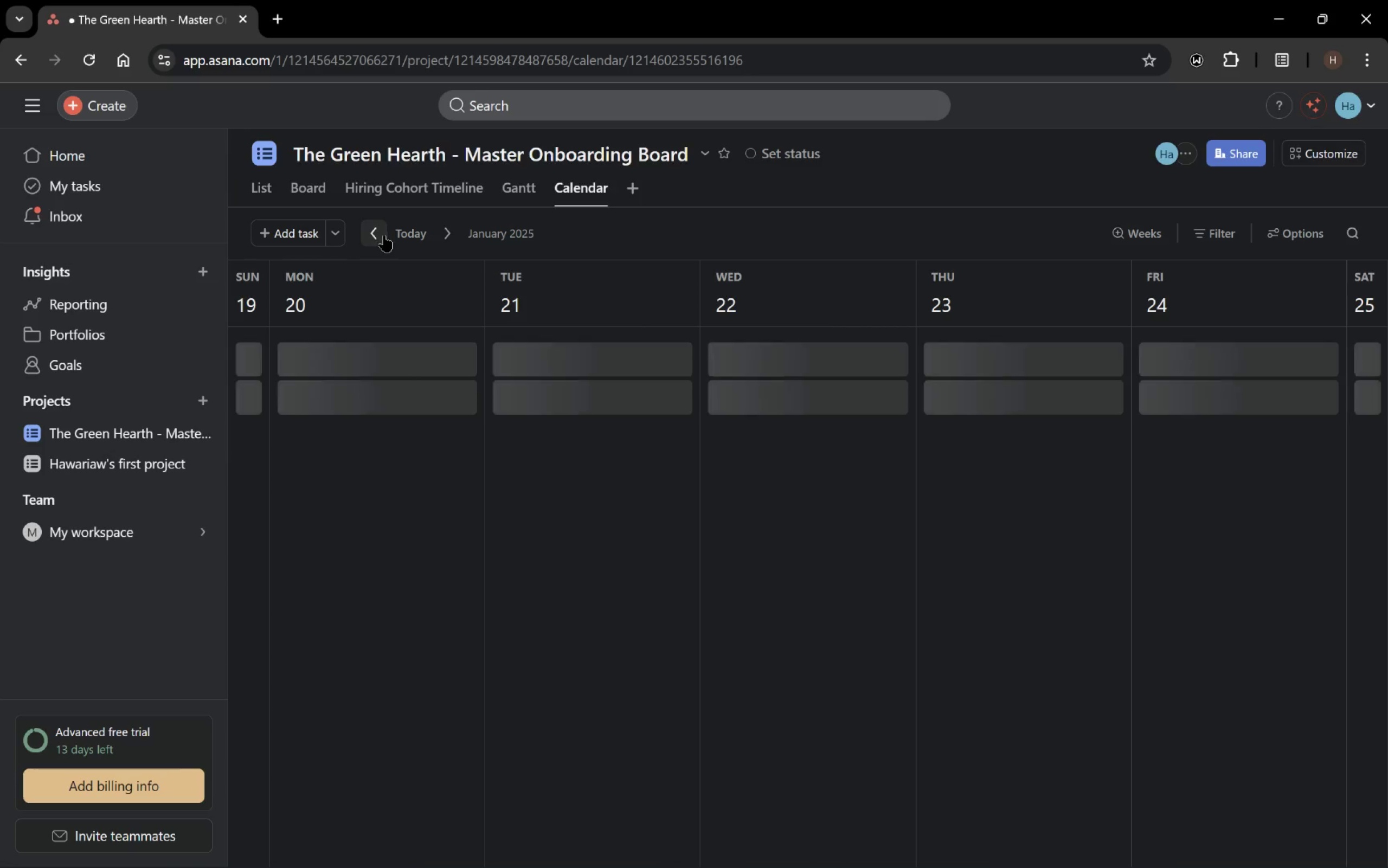 
triple_click([384, 236])
 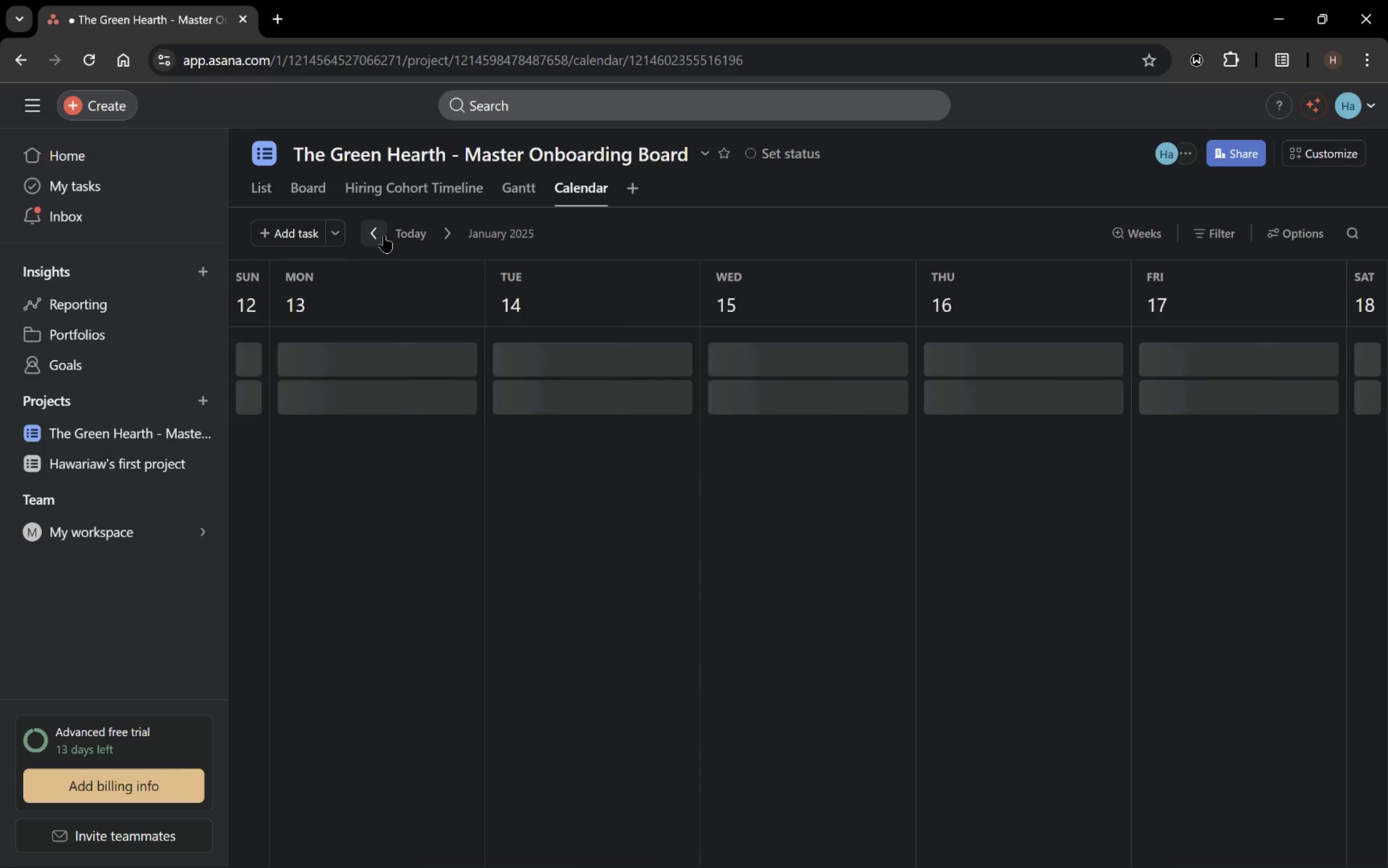 
triple_click([384, 236])
 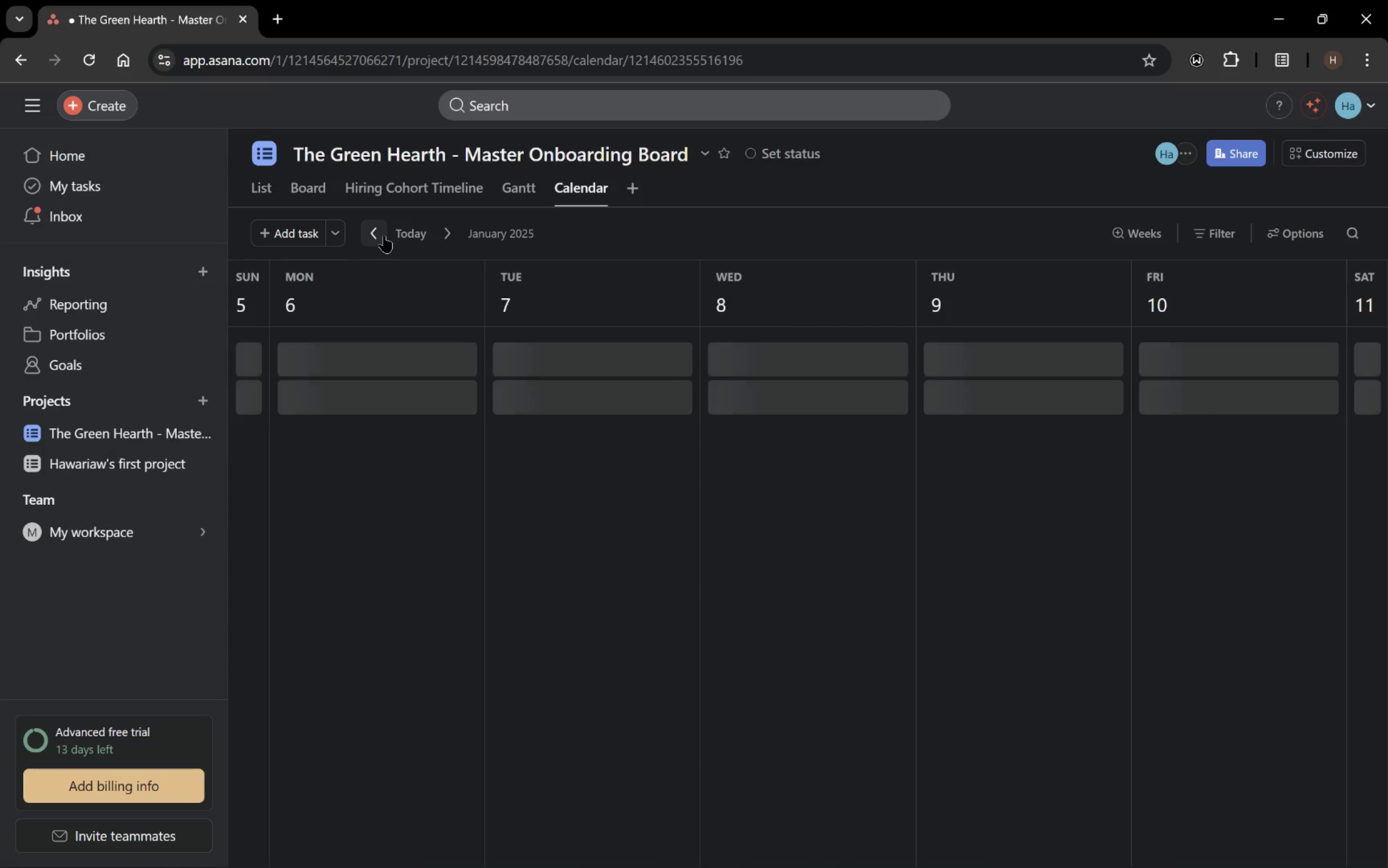 
triple_click([384, 236])
 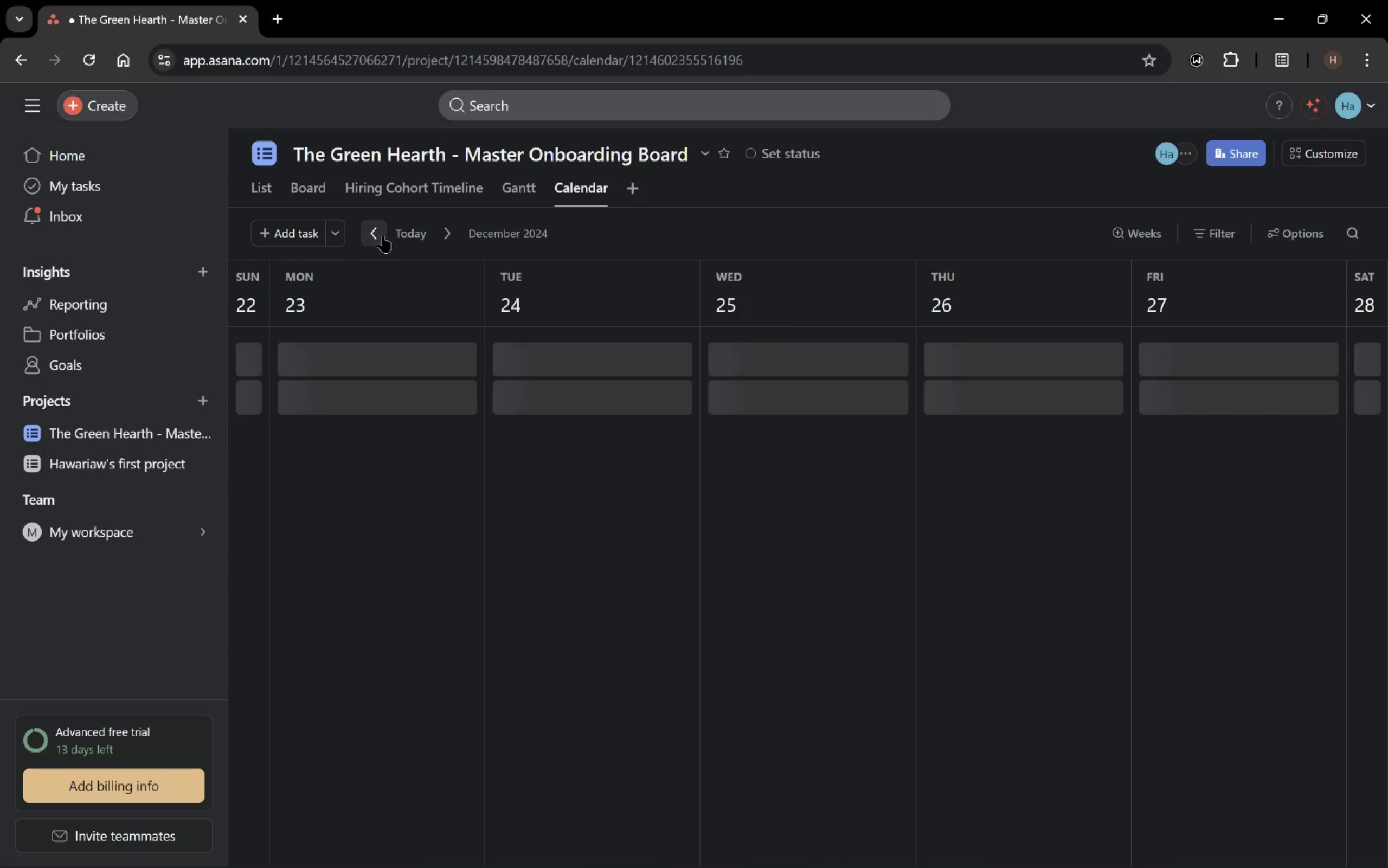 
triple_click([380, 235])
 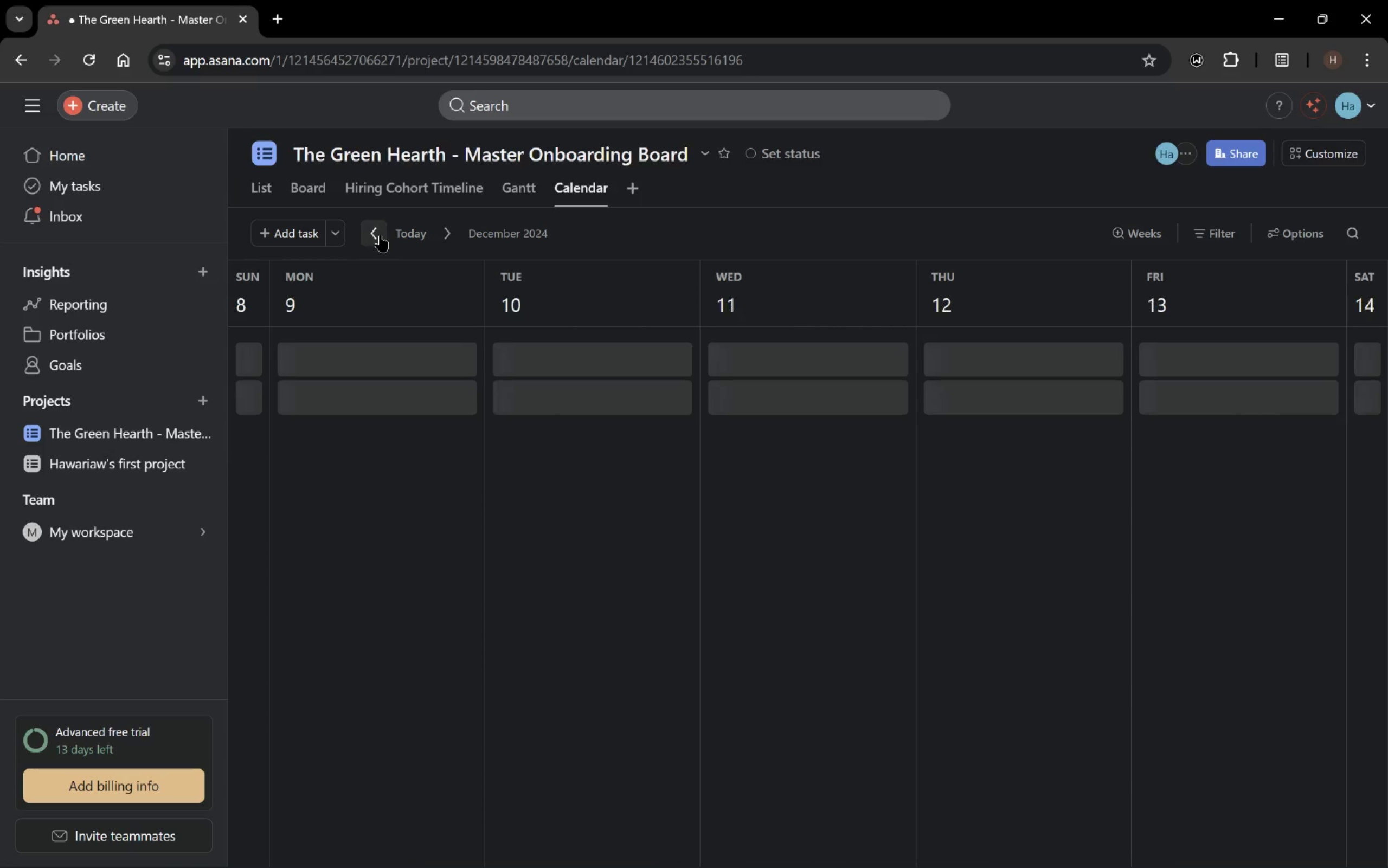 
triple_click([380, 235])
 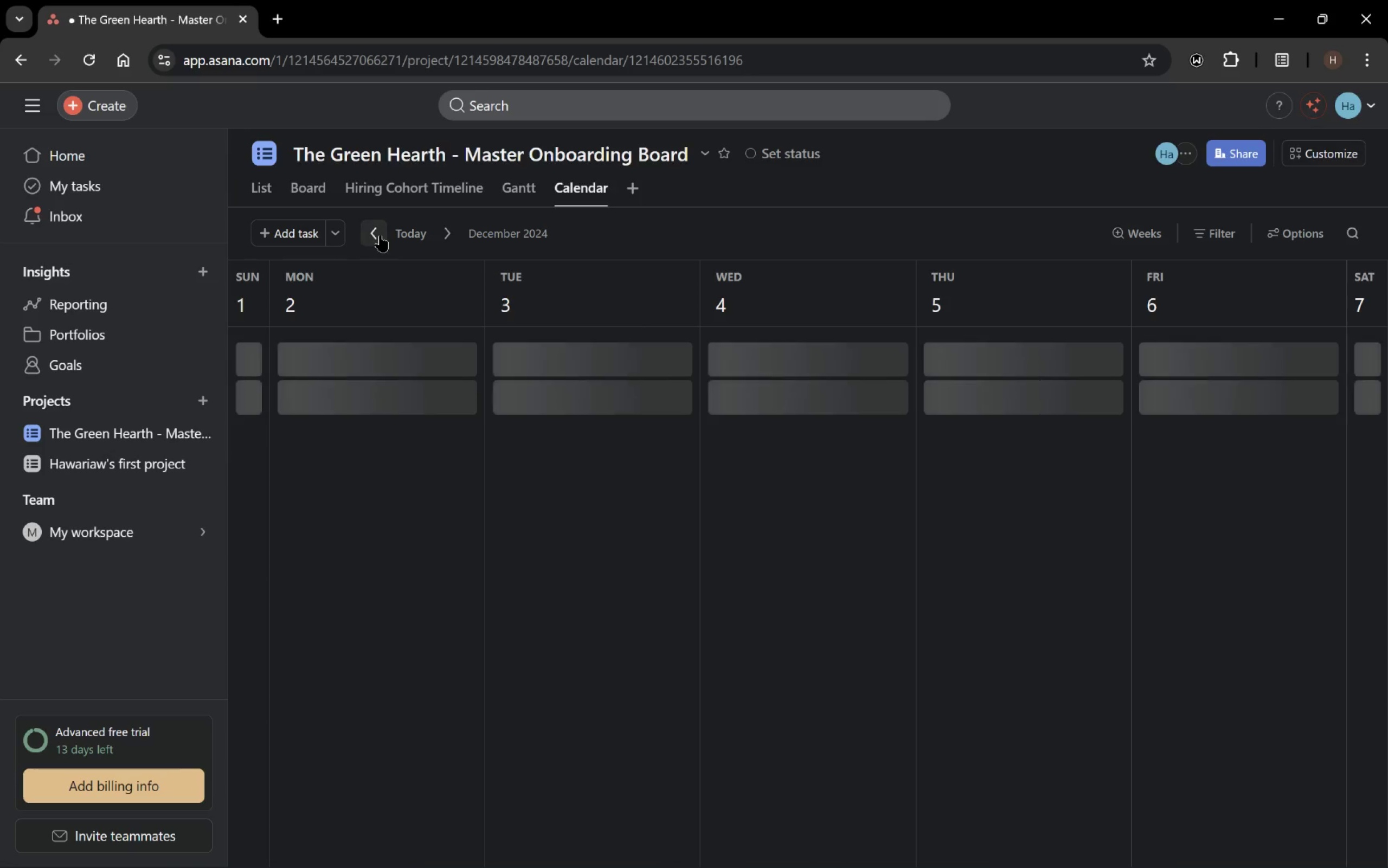 
left_click([380, 235])
 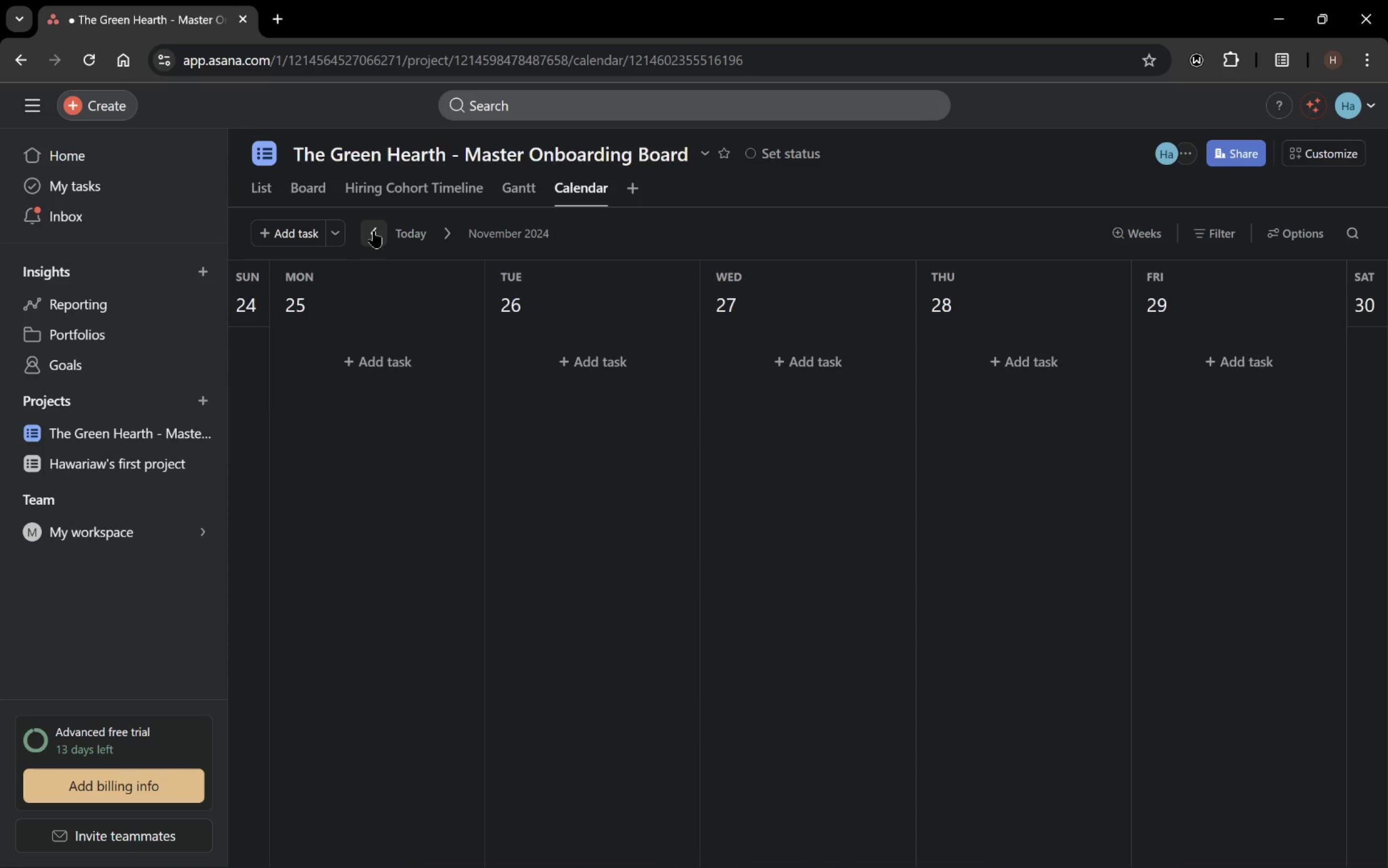 
double_click([374, 231])
 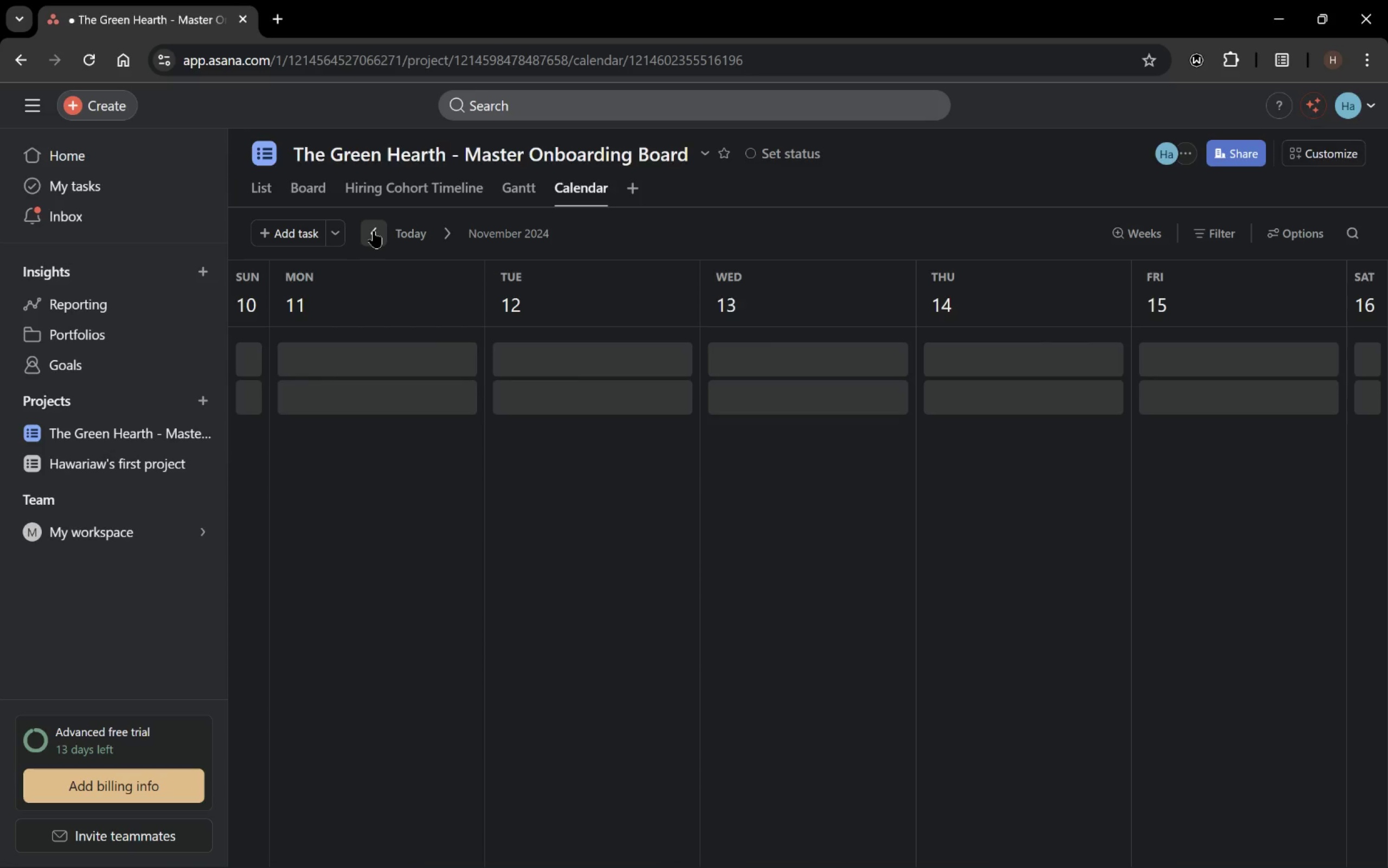 
triple_click([374, 231])
 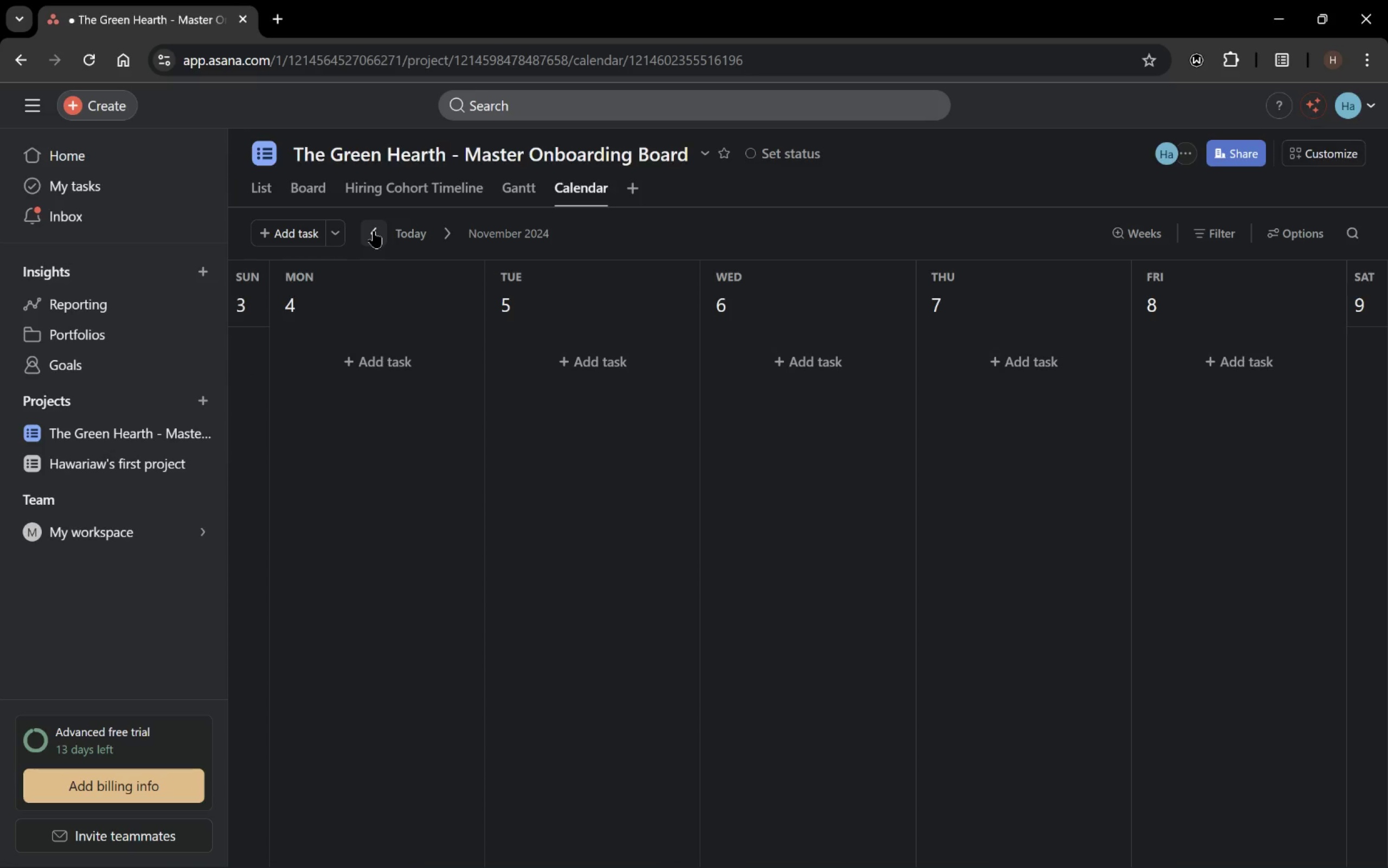 
left_click([374, 231])
 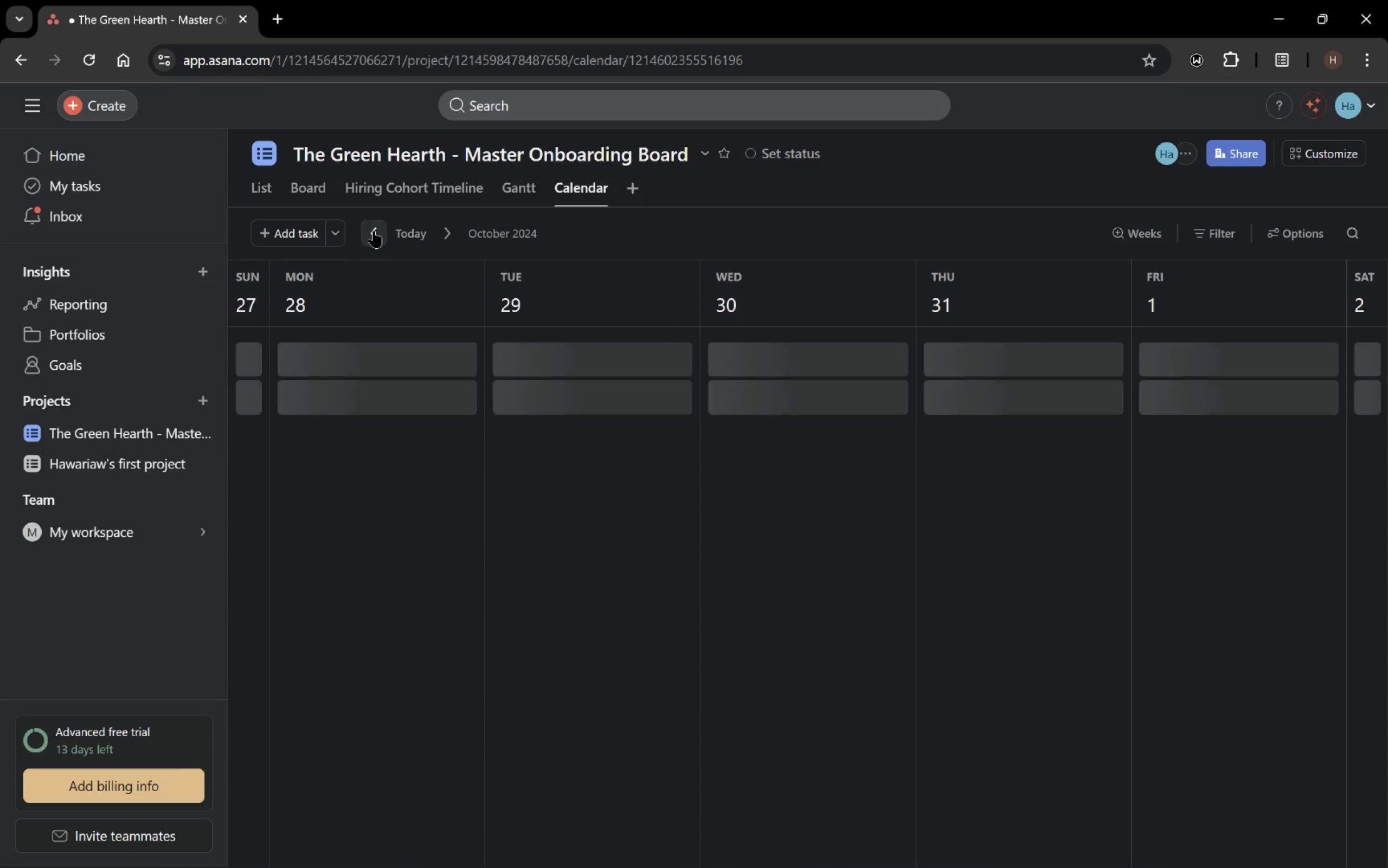 
left_click([374, 231])
 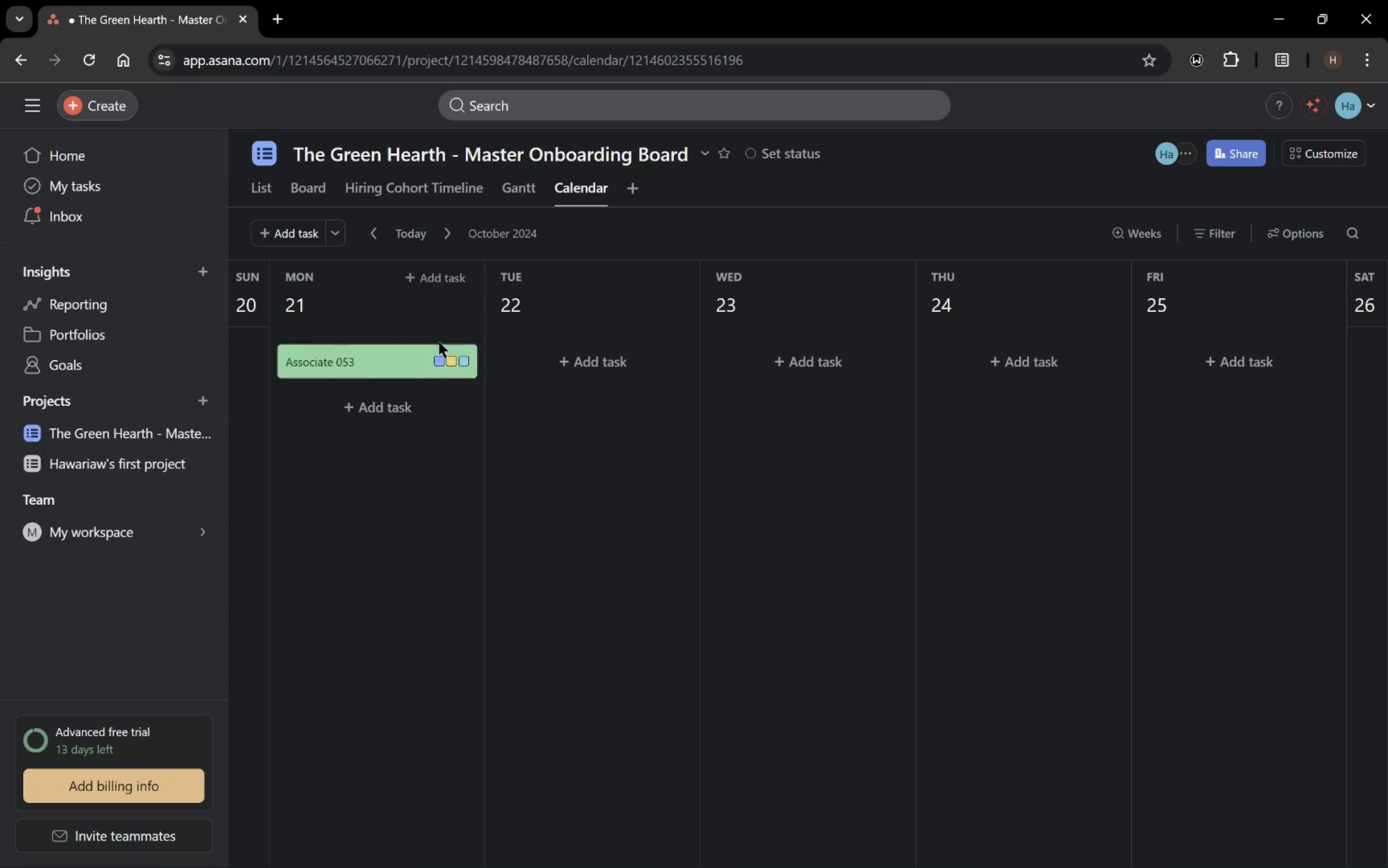 
left_click([376, 239])
 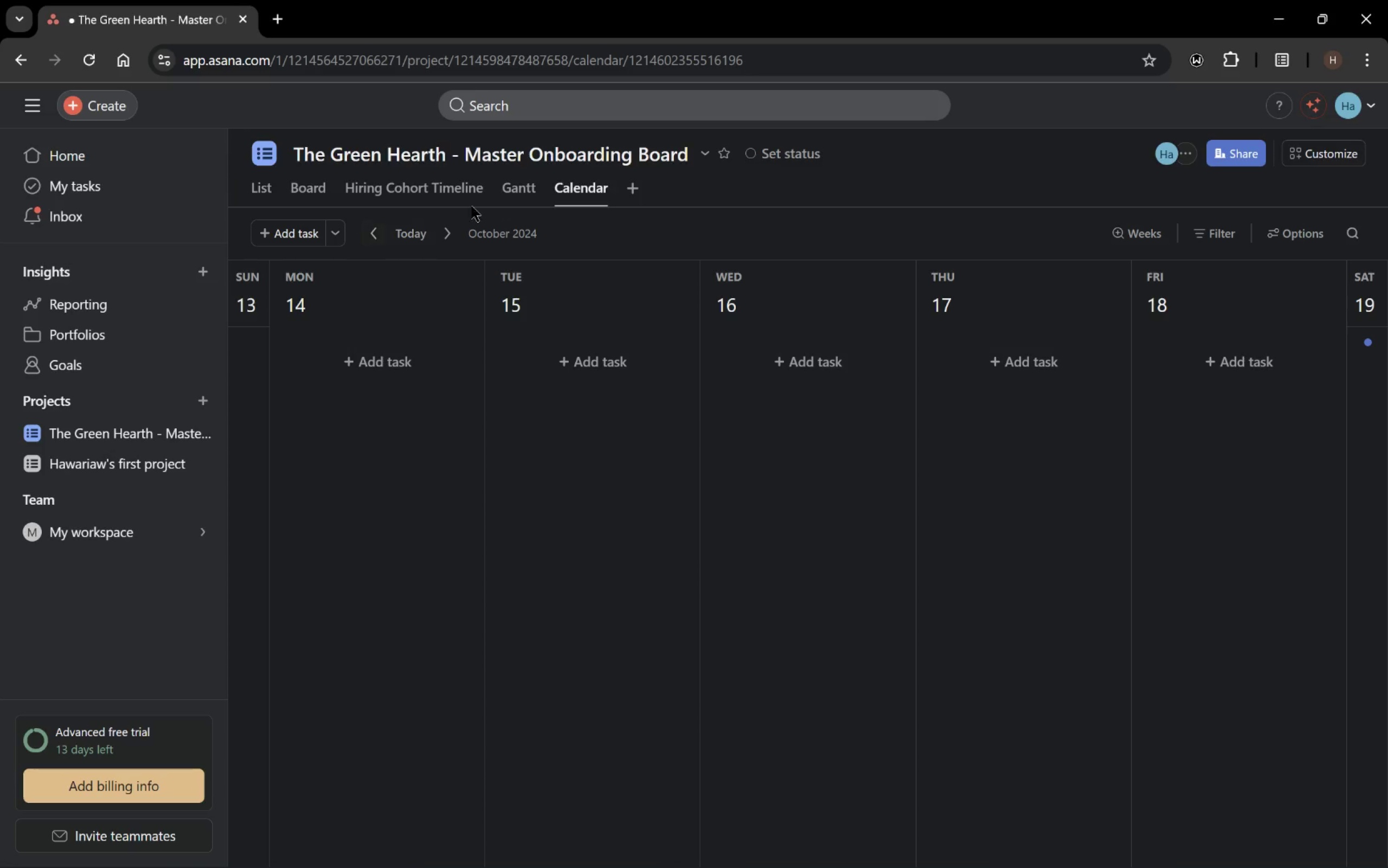 
left_click([515, 190])
 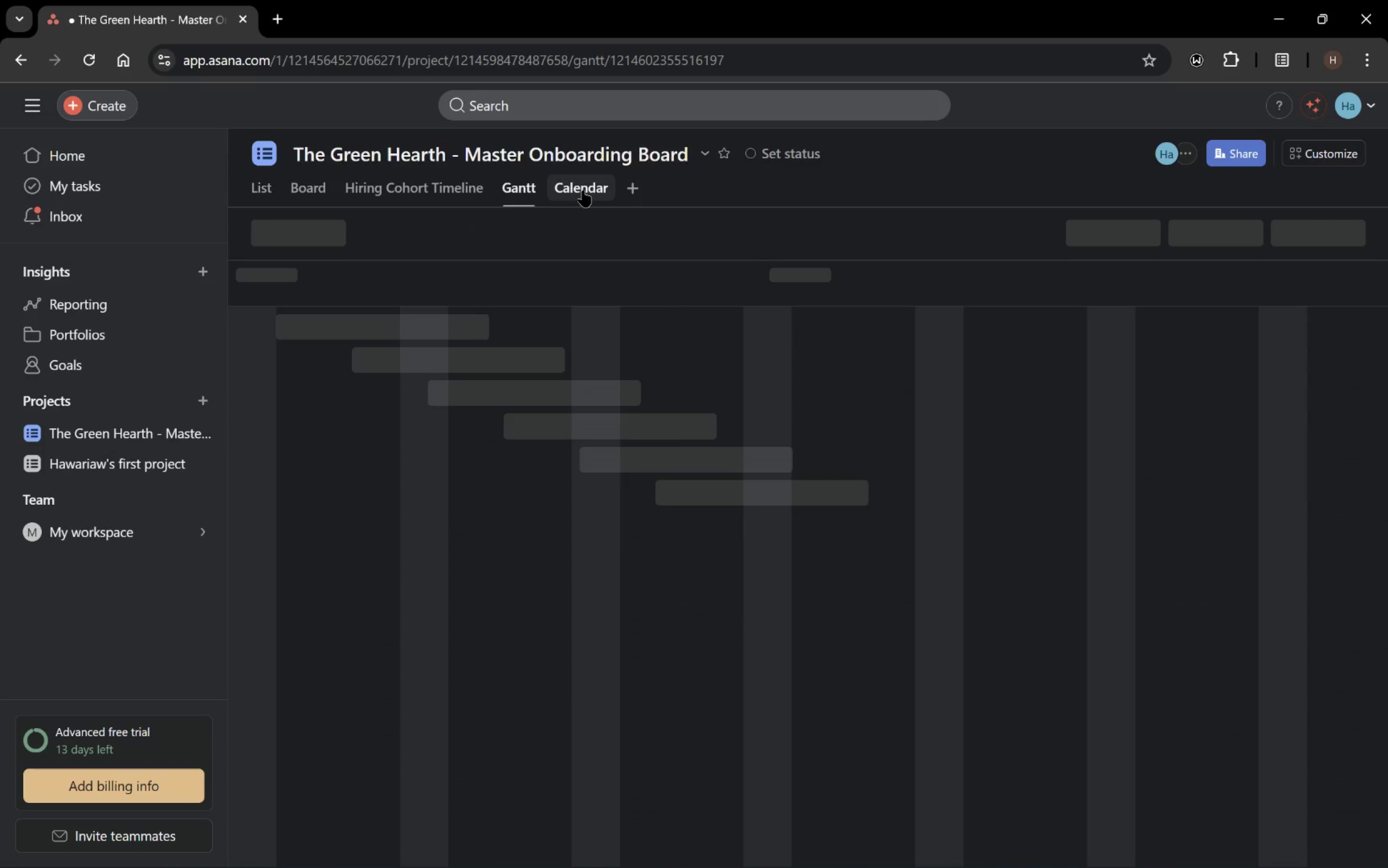 
left_click([583, 190])
 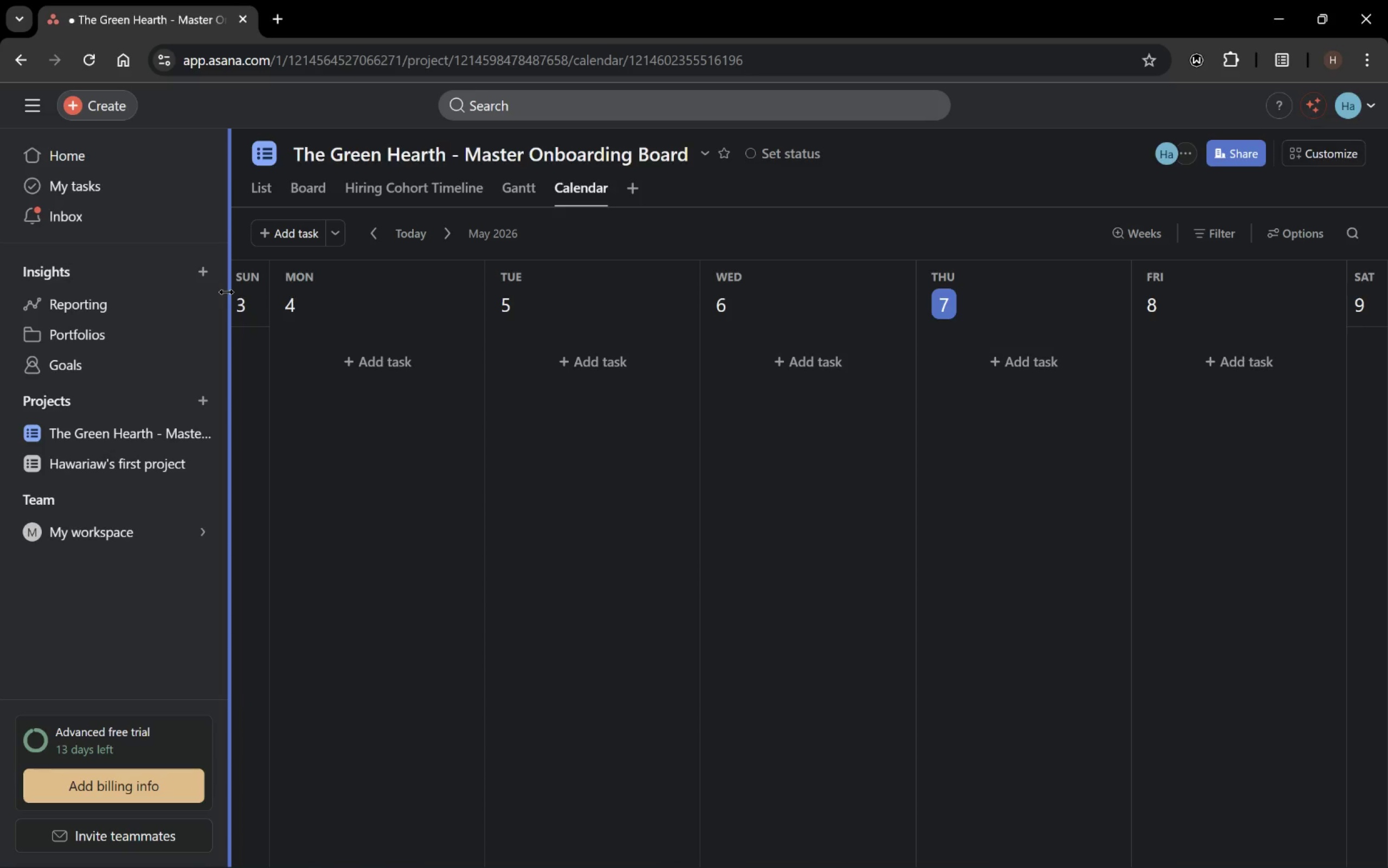 
wait(18.34)
 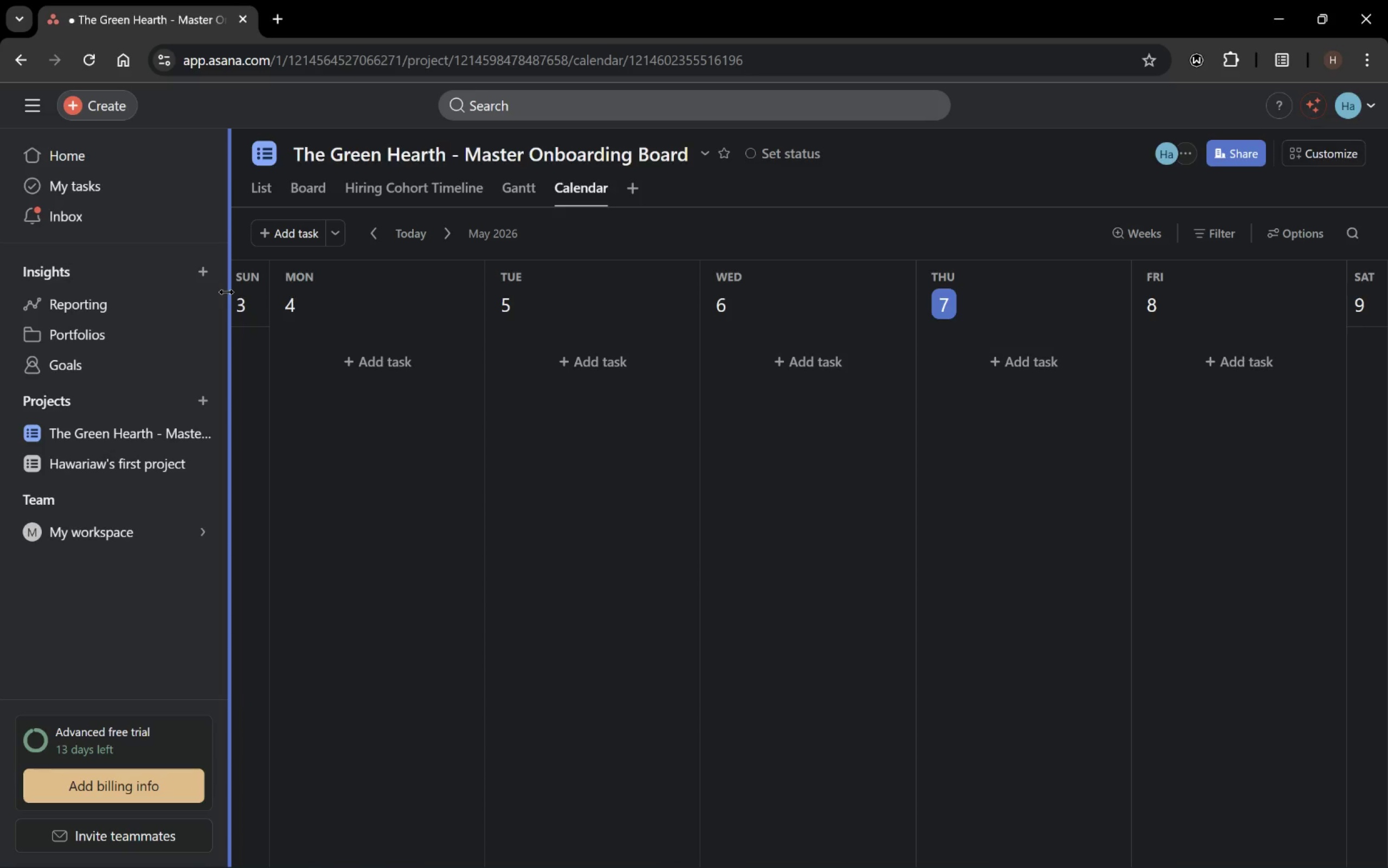 
left_click([1141, 240])
 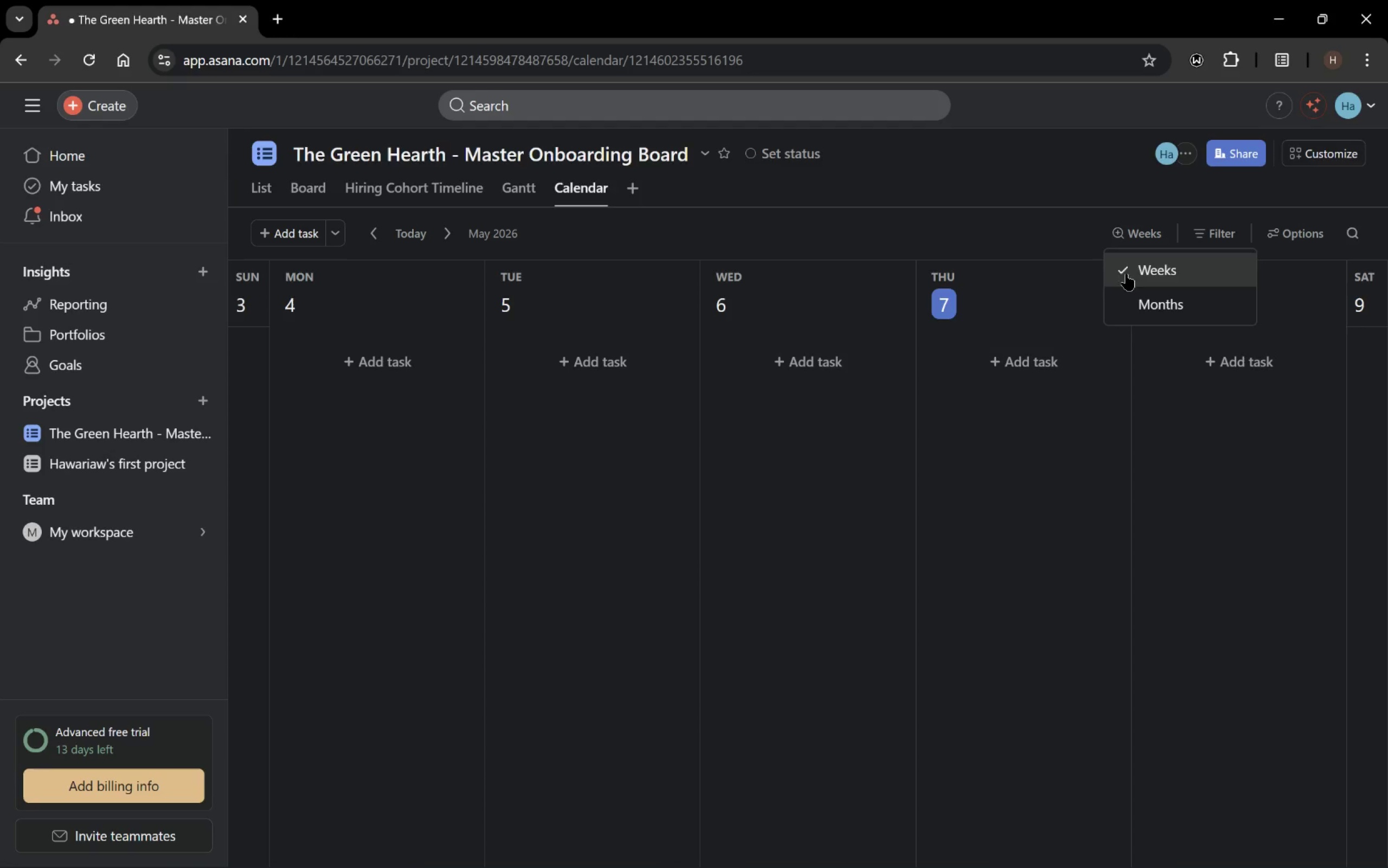 
left_click([1134, 302])
 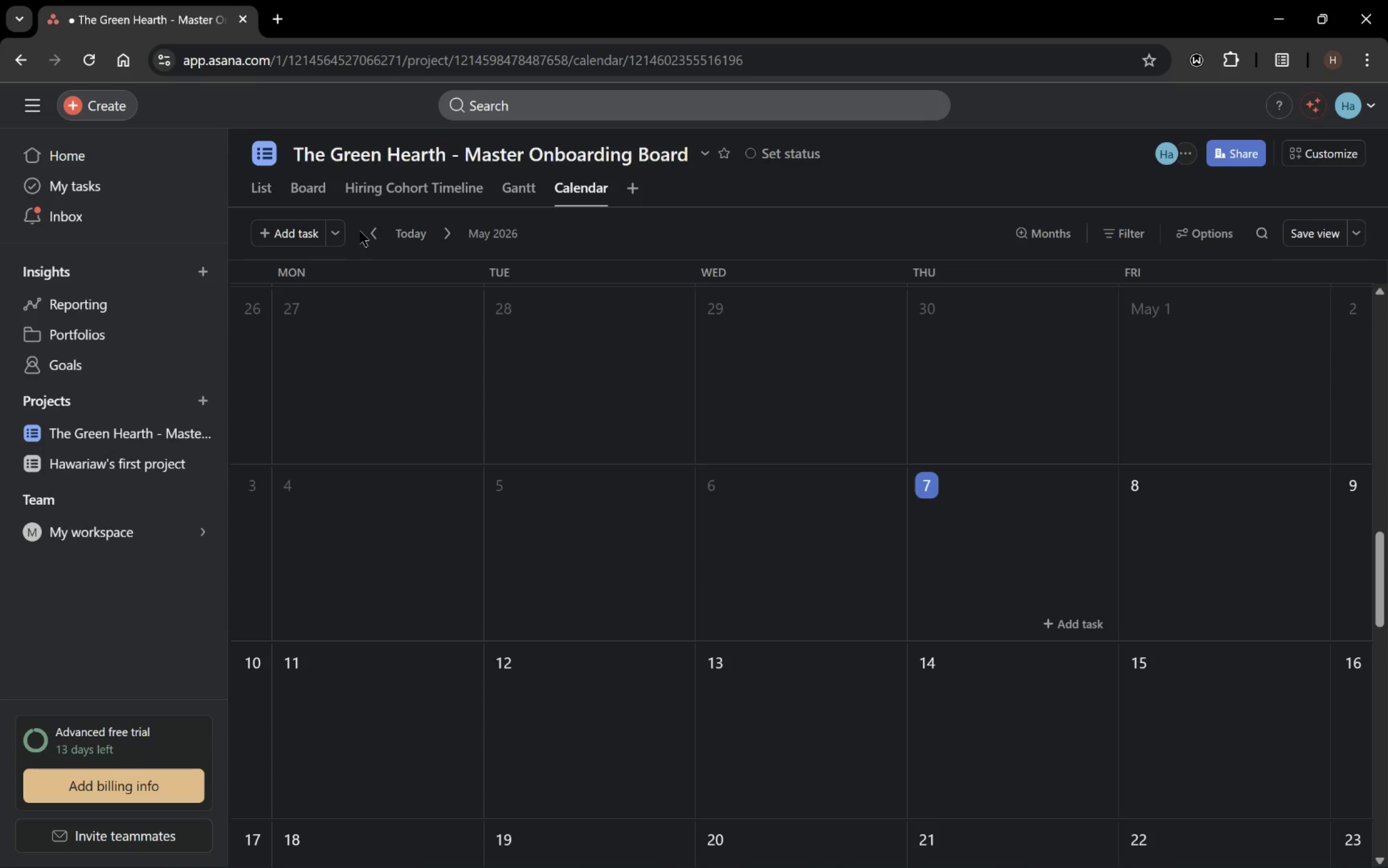 
double_click([371, 236])
 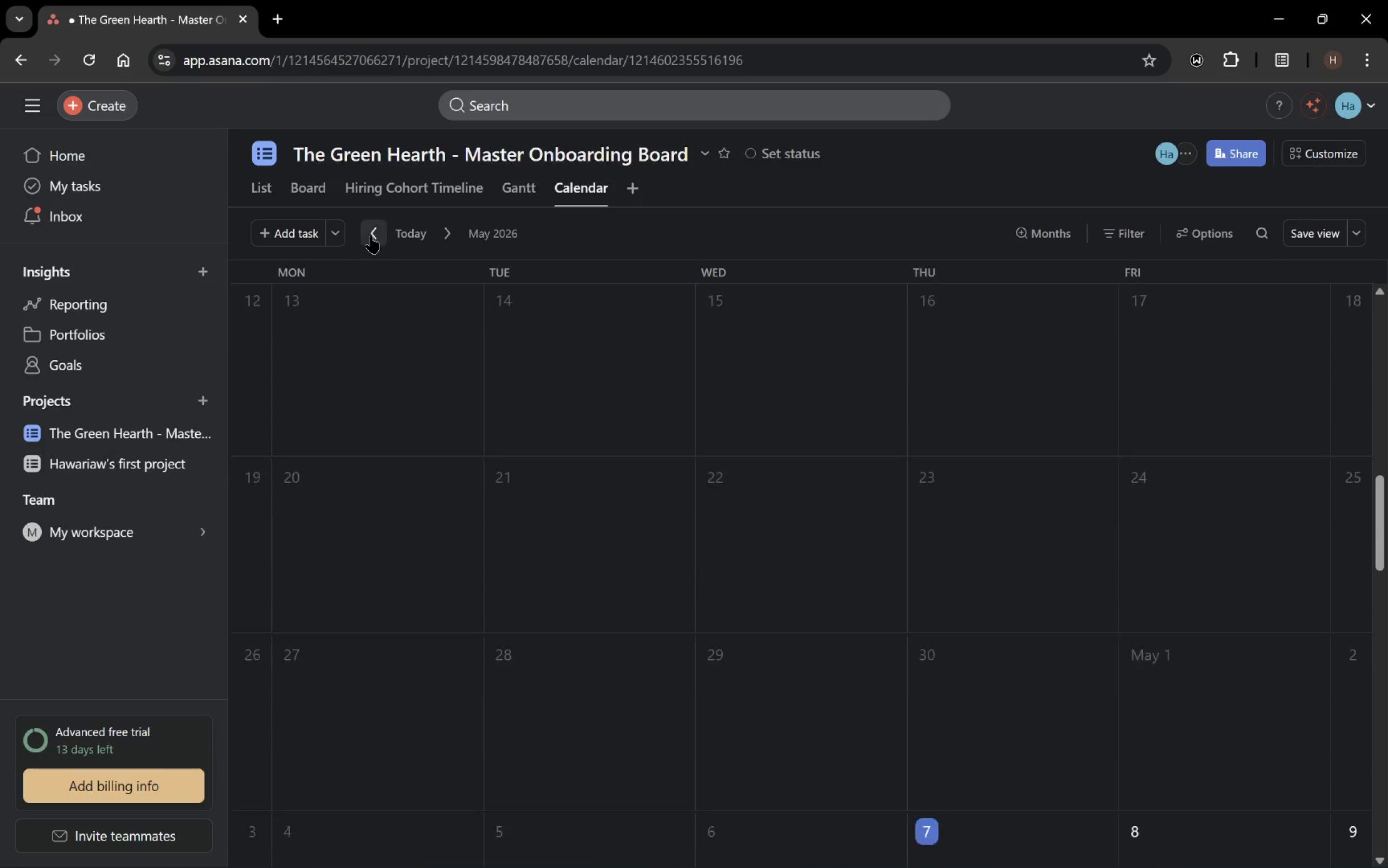 
triple_click([371, 236])
 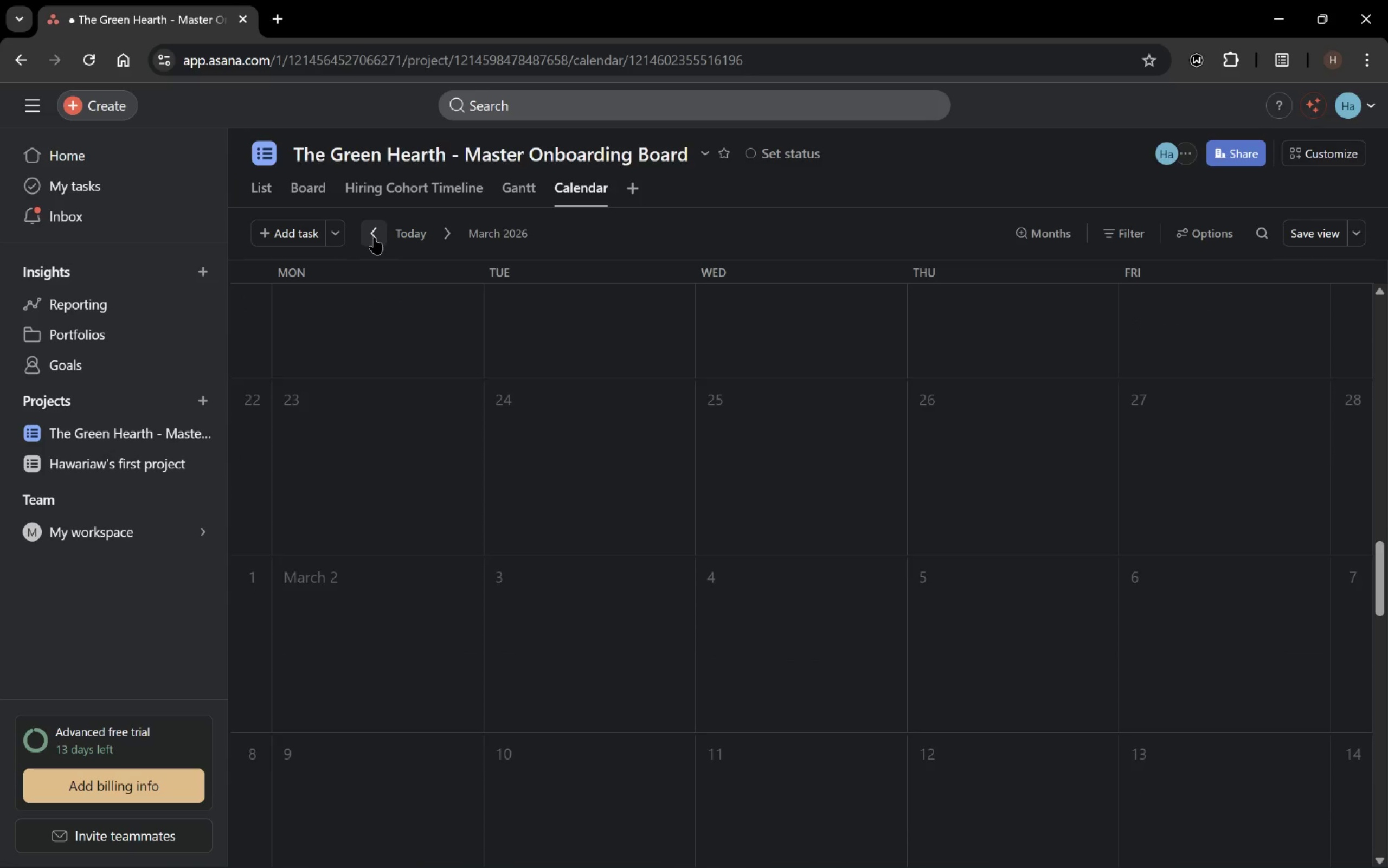 
triple_click([375, 238])
 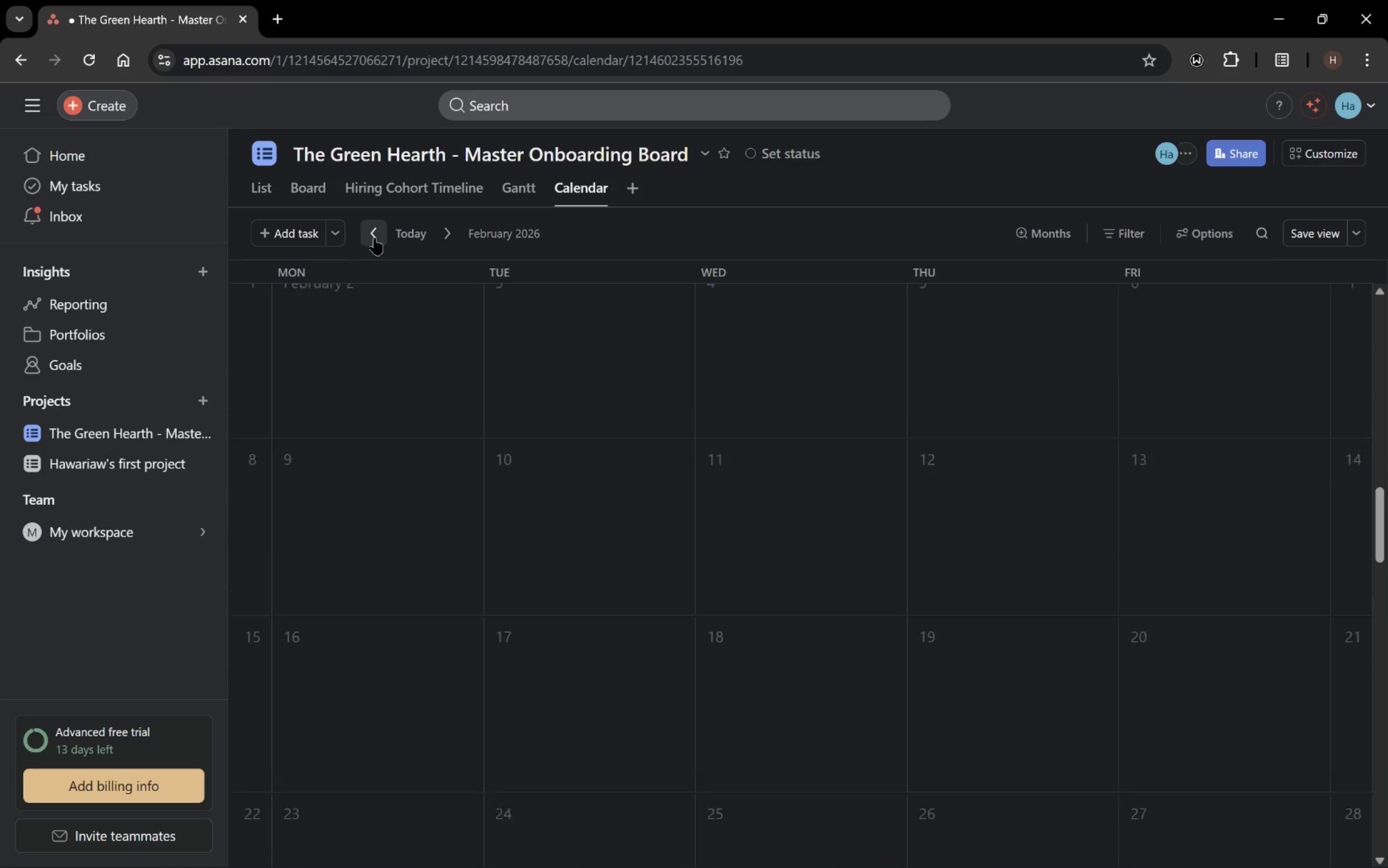 
triple_click([375, 238])
 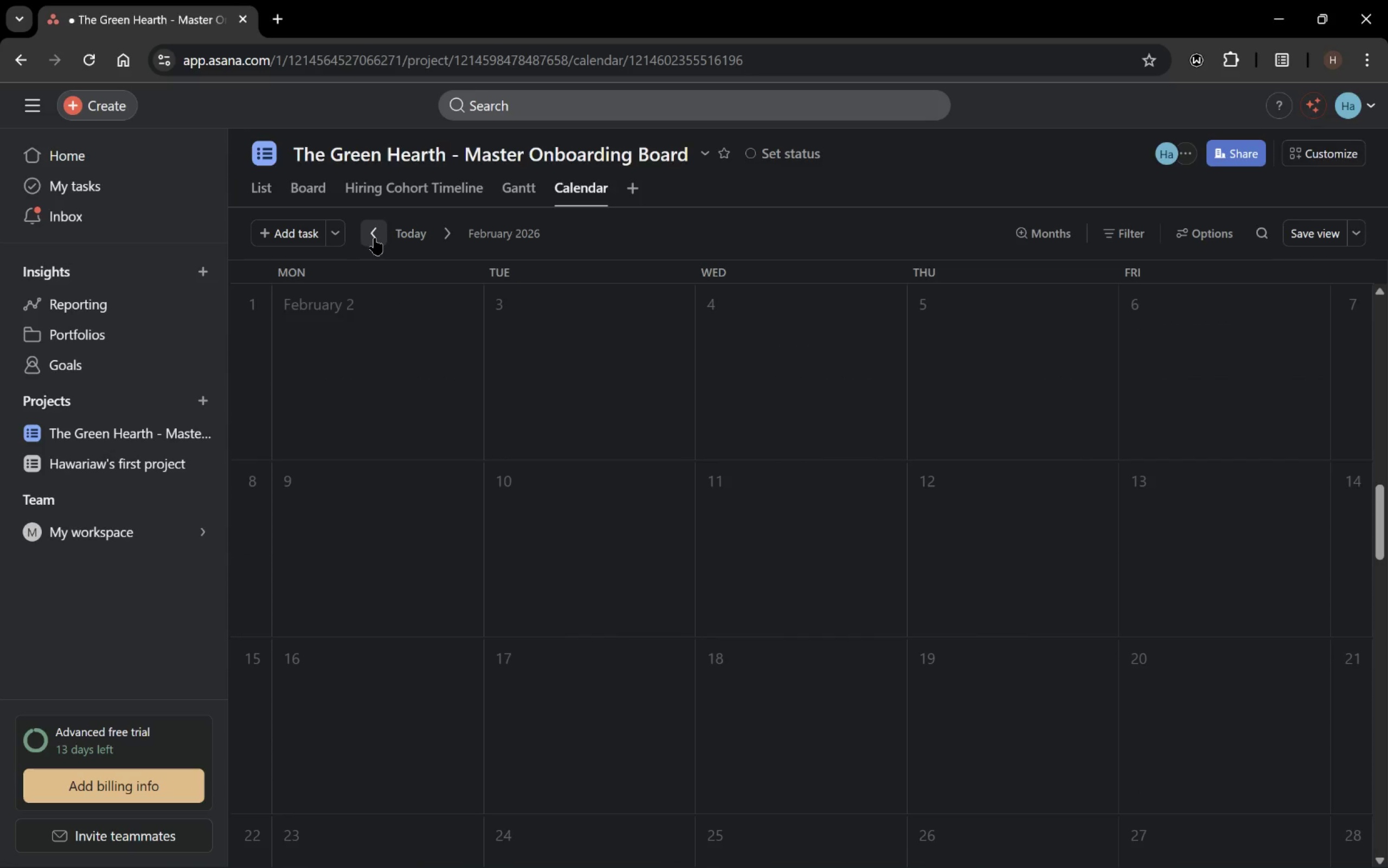 
triple_click([375, 238])
 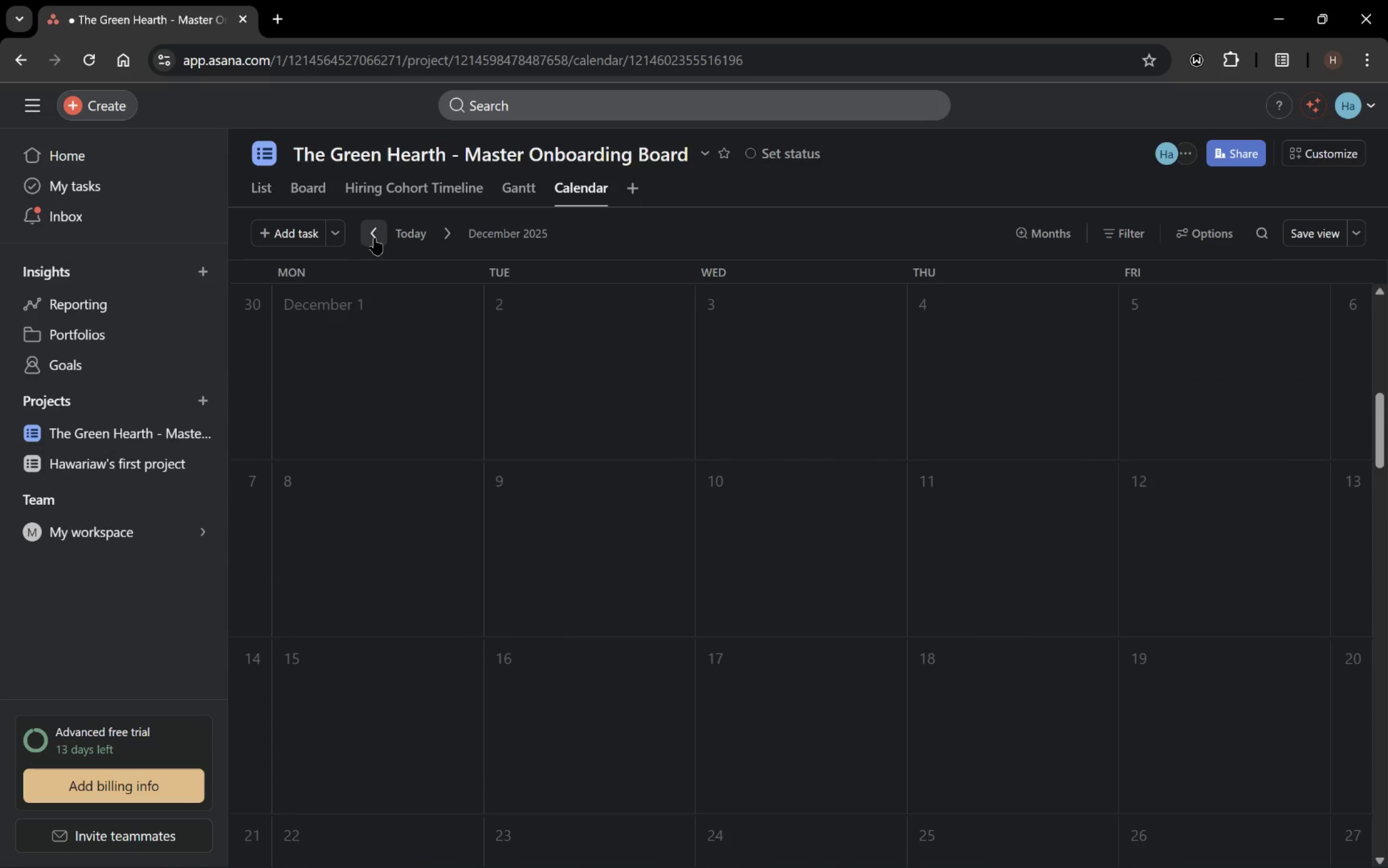 
triple_click([375, 238])
 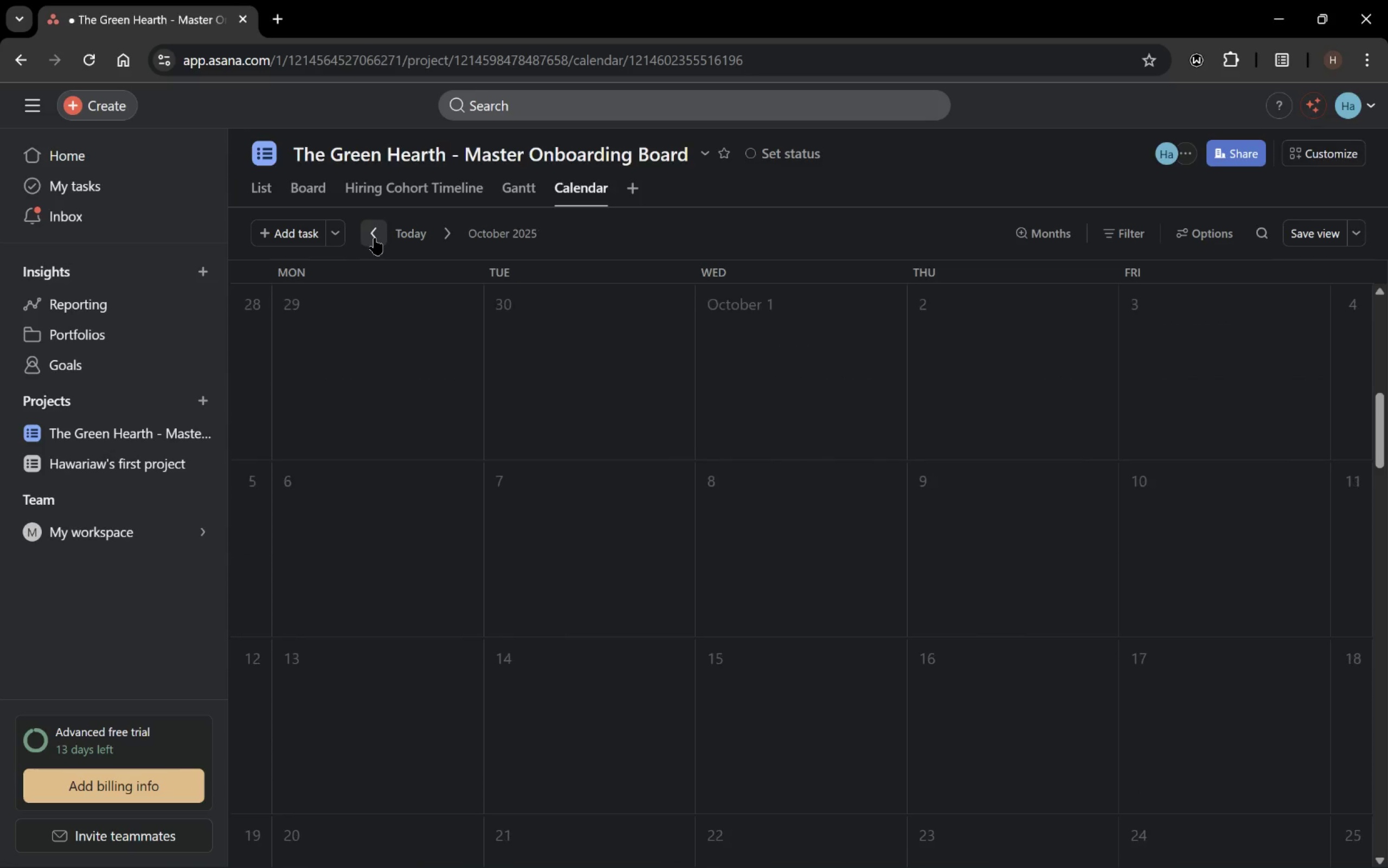 
triple_click([375, 238])
 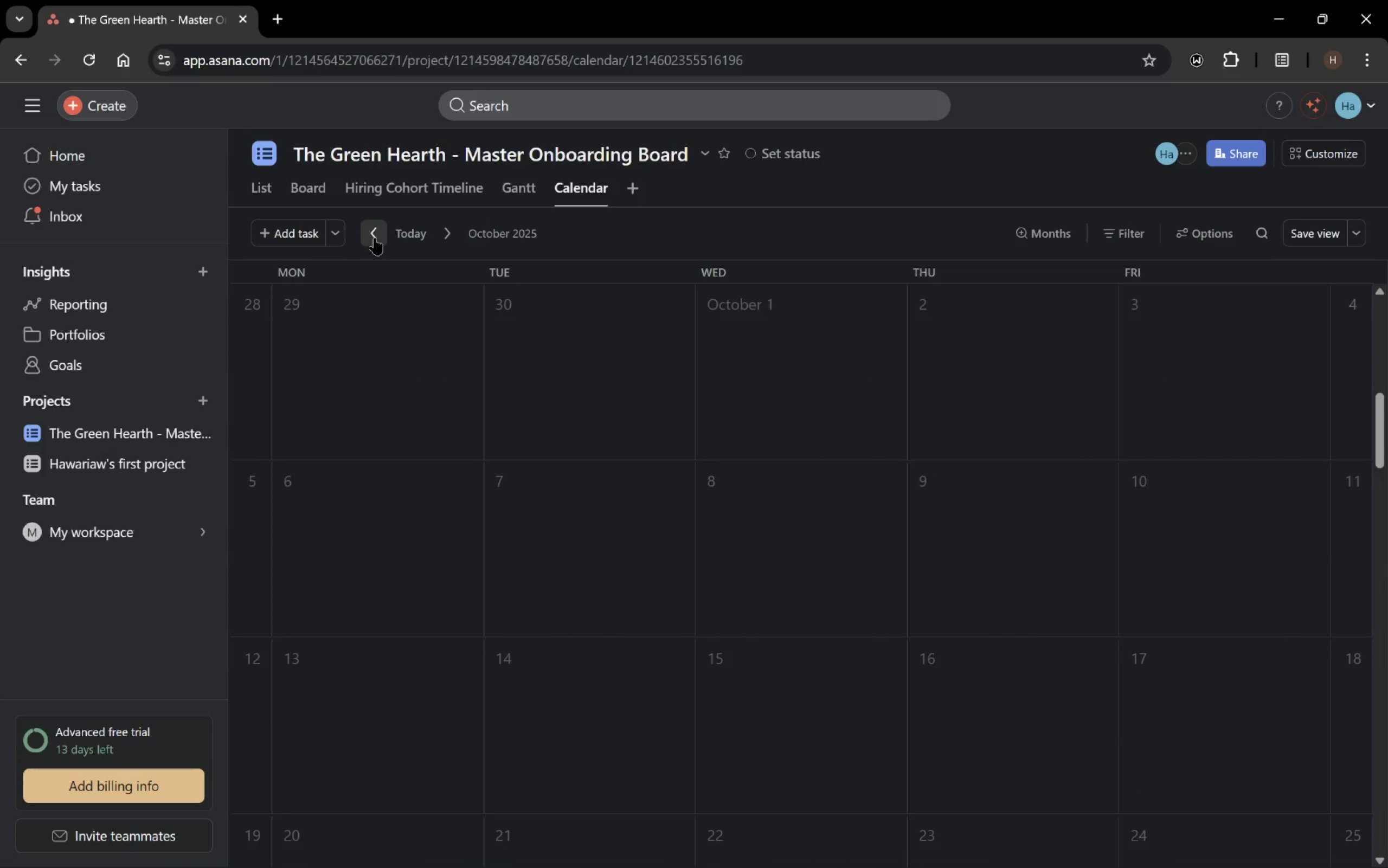 
triple_click([375, 238])
 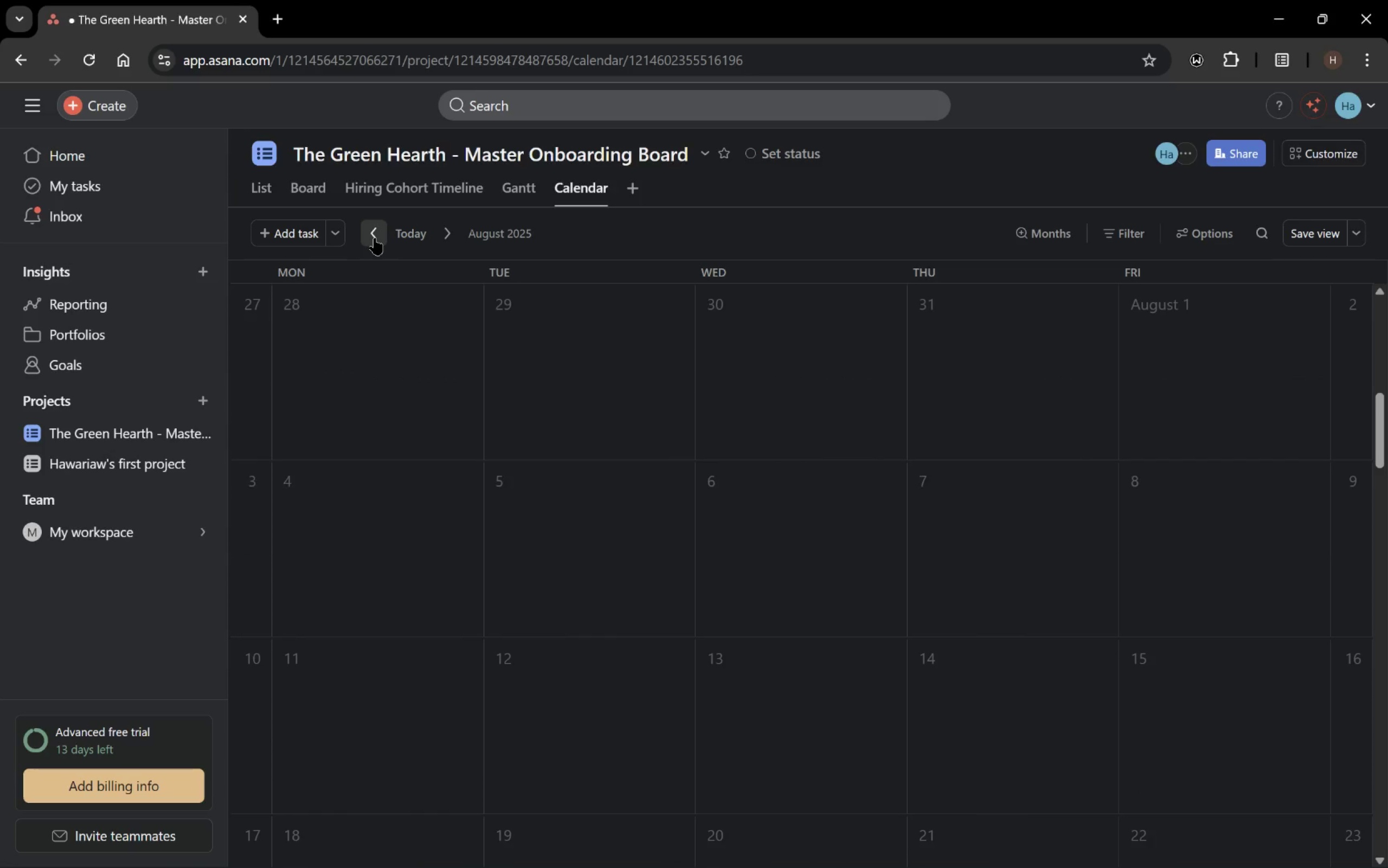 
triple_click([375, 238])
 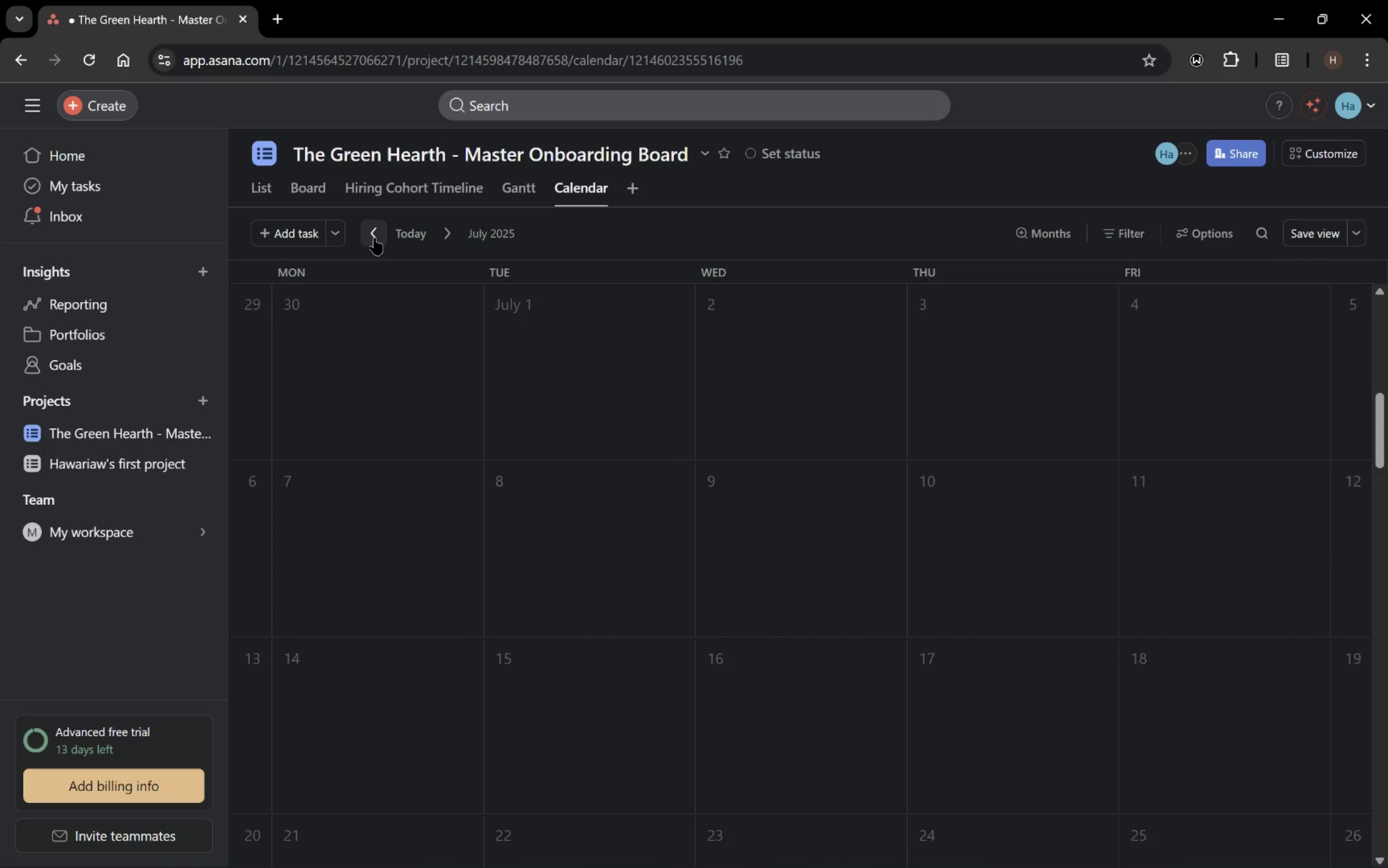 
triple_click([375, 238])
 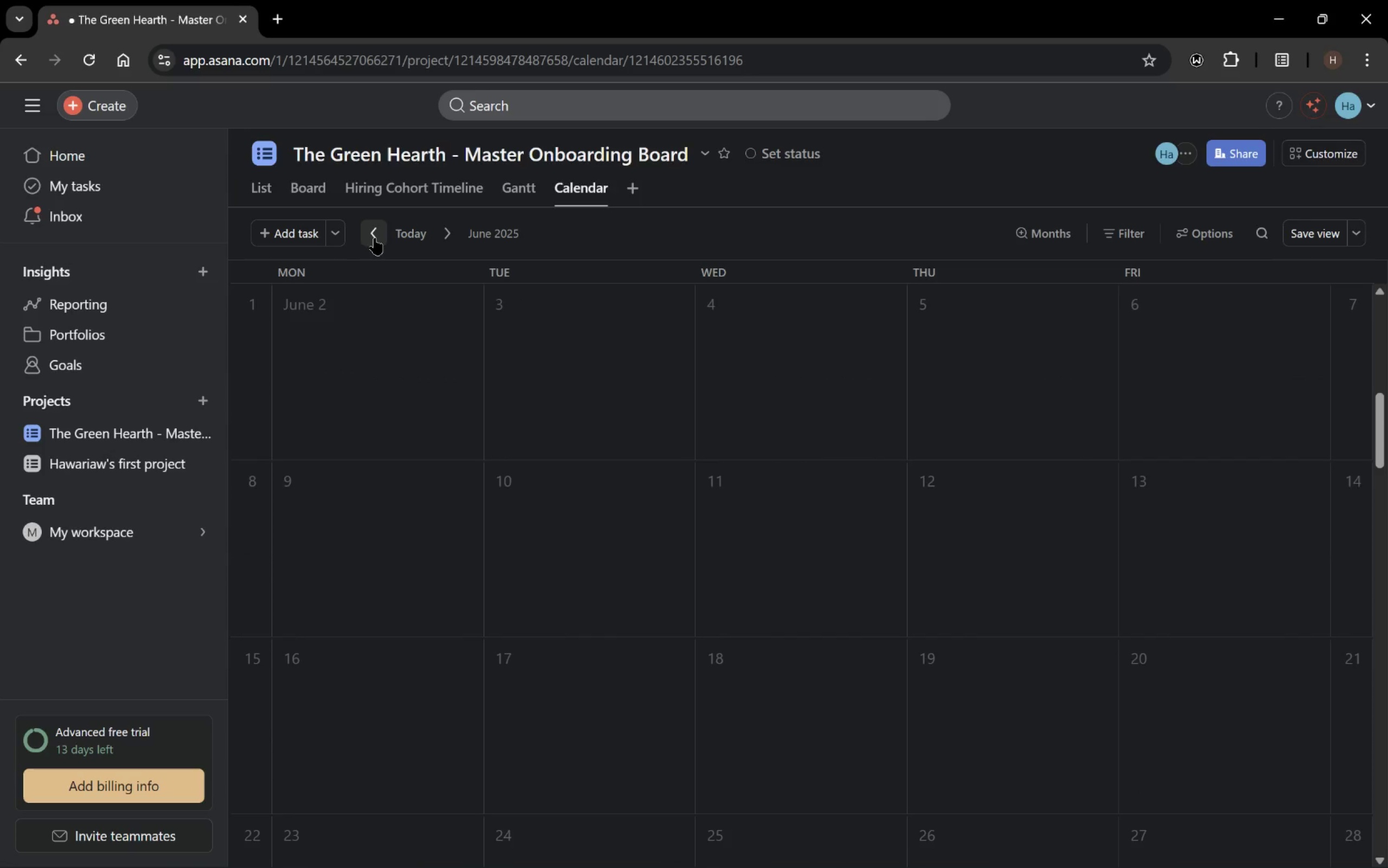 
triple_click([375, 238])
 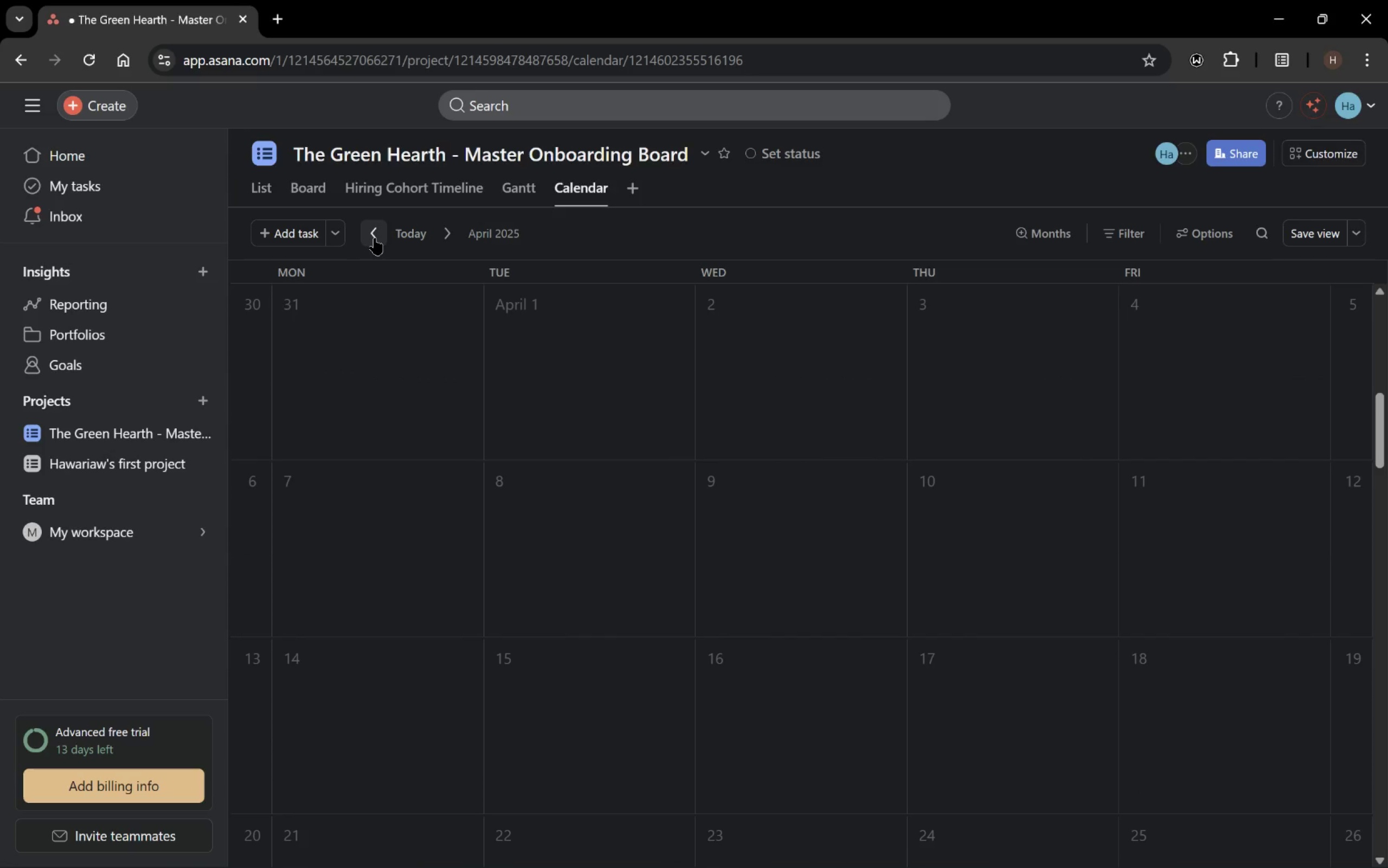 
triple_click([375, 238])
 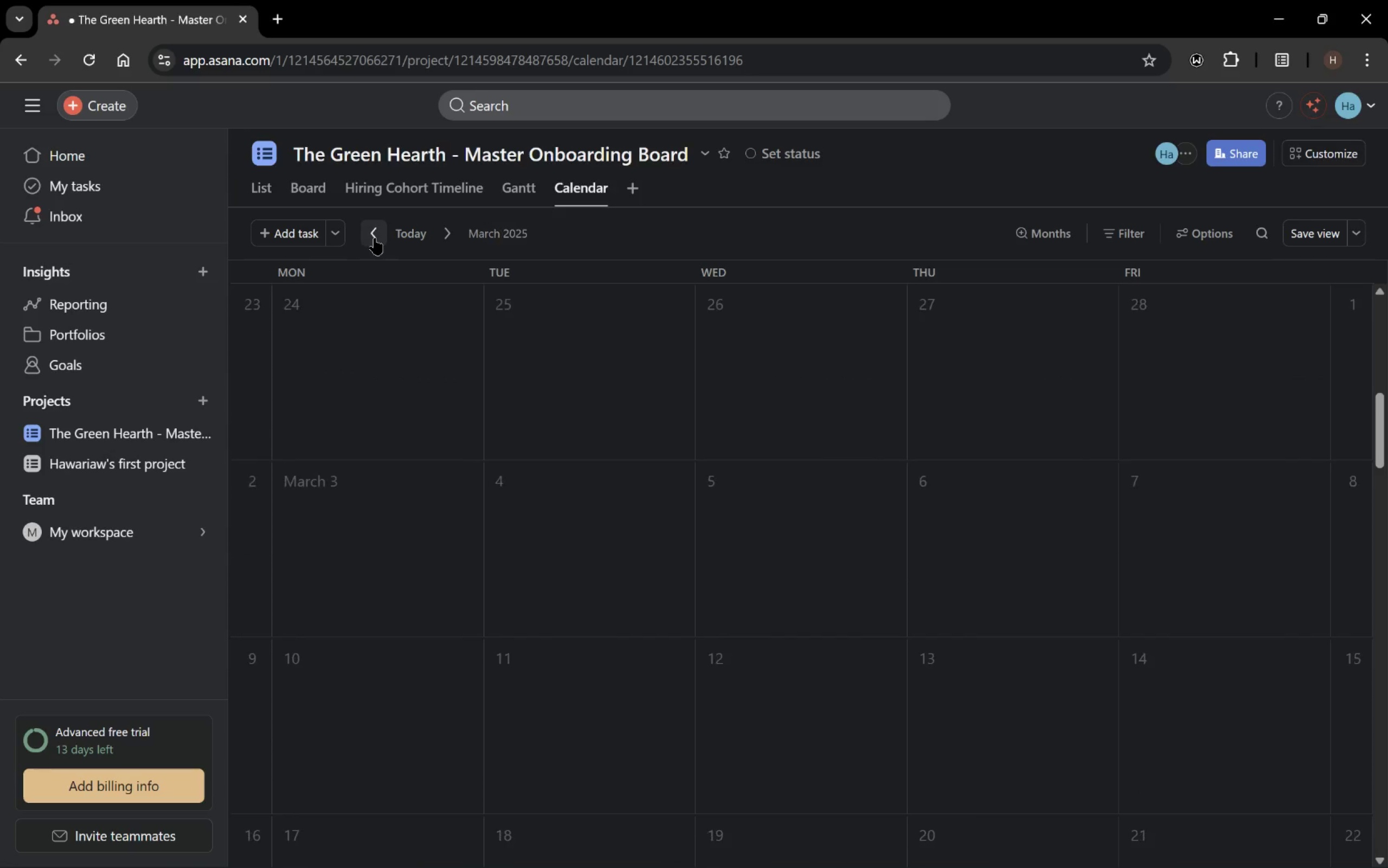 
triple_click([375, 238])
 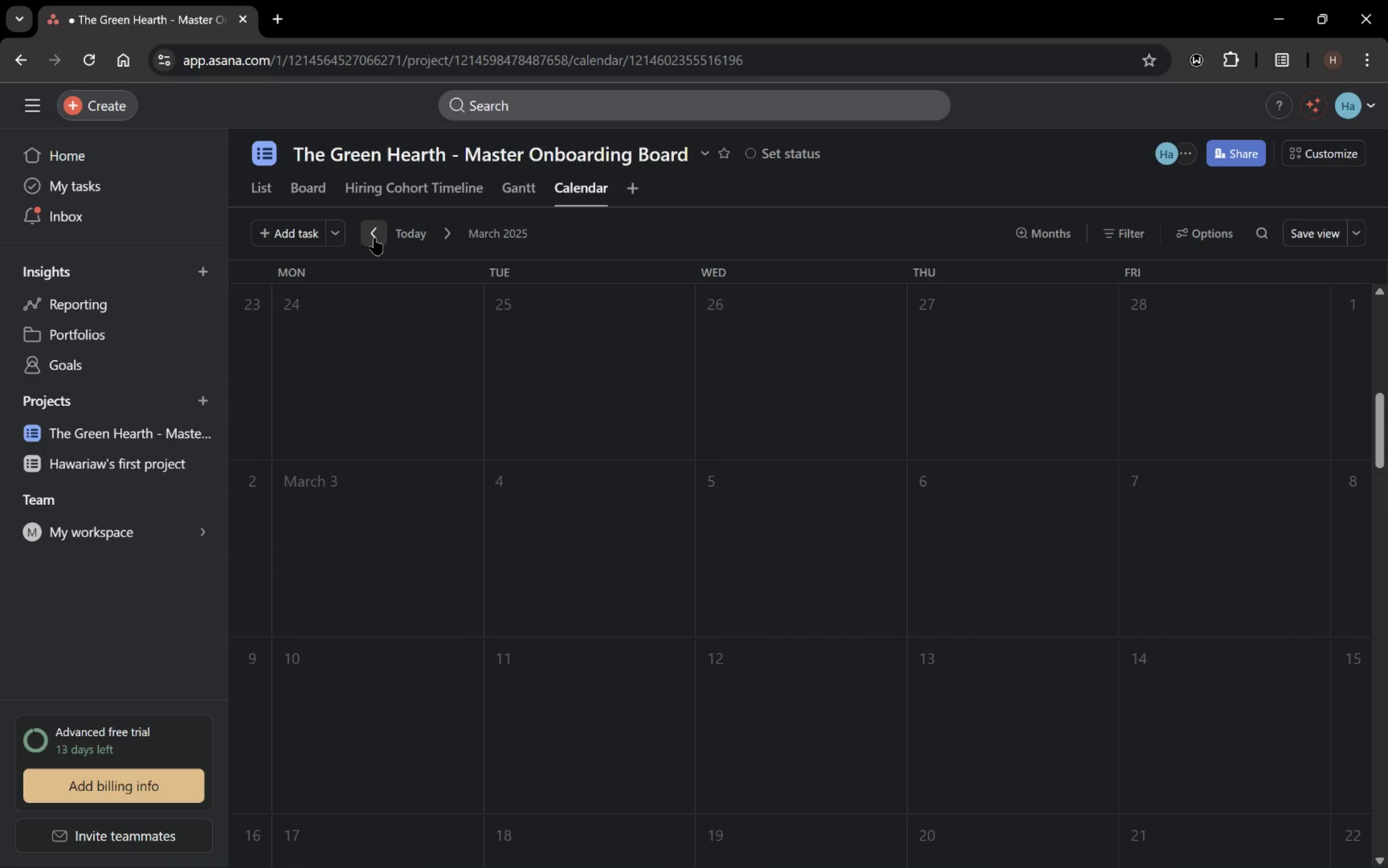 
triple_click([375, 238])
 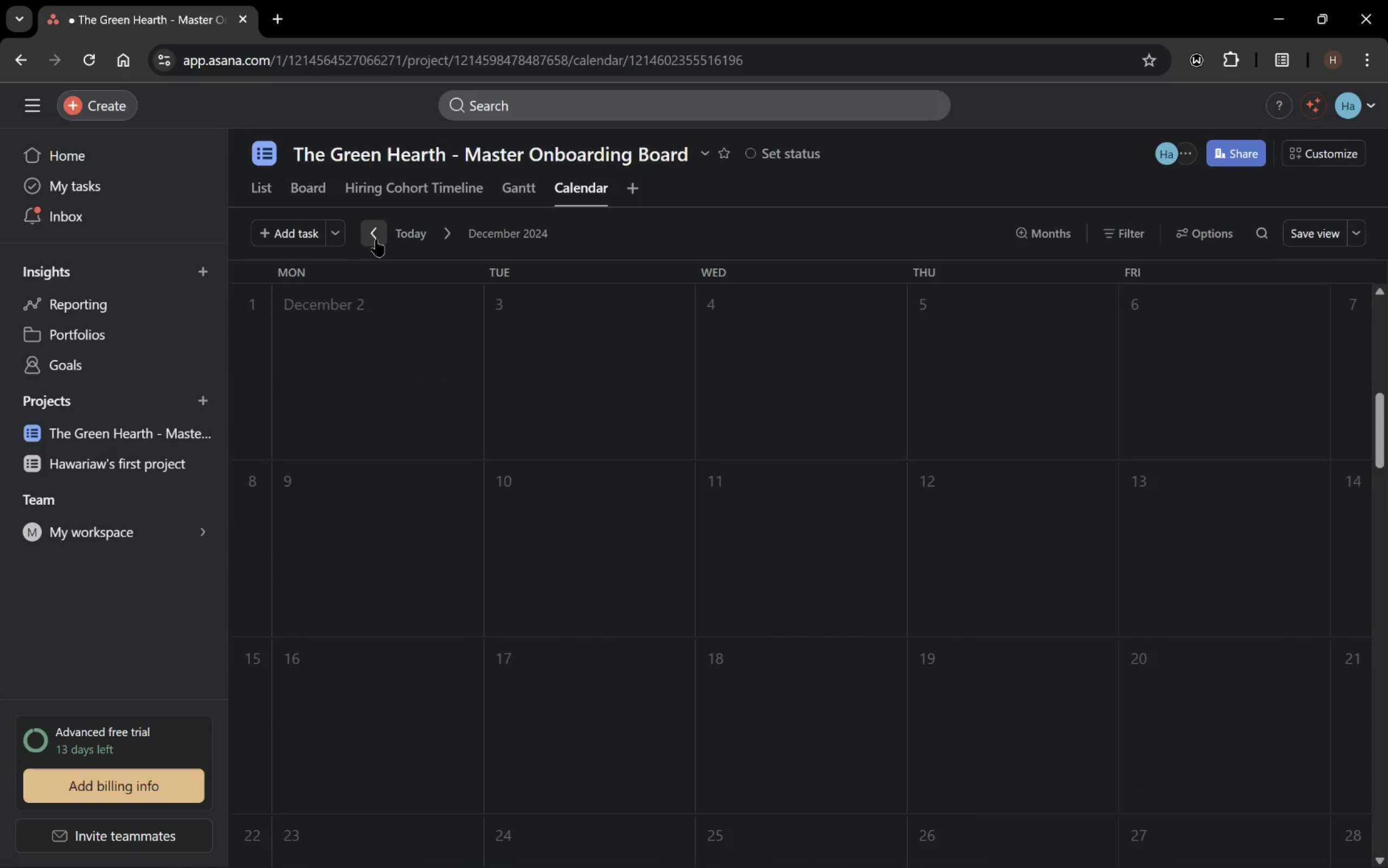 
triple_click([376, 240])
 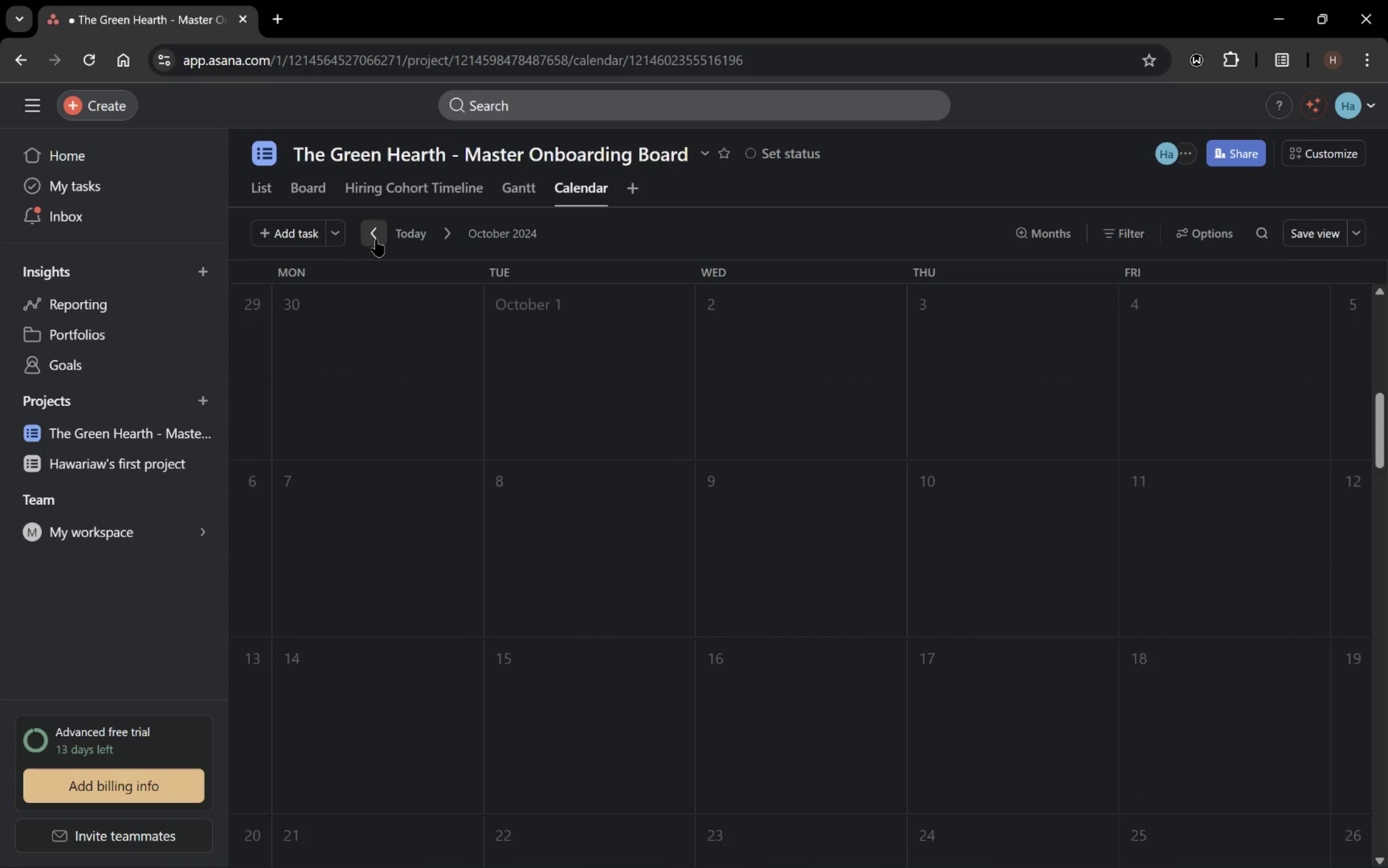 
triple_click([376, 240])
 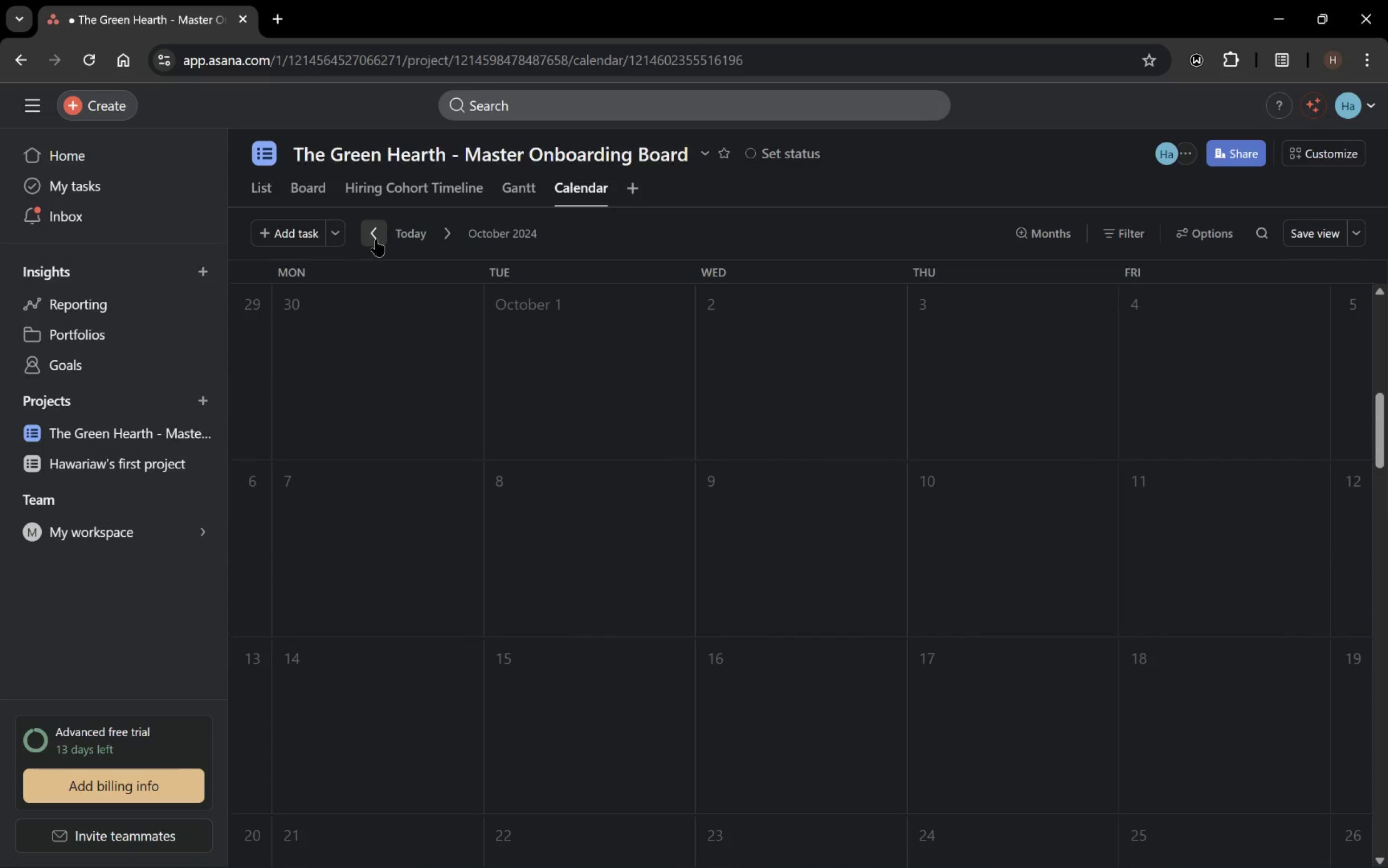 
triple_click([376, 240])
 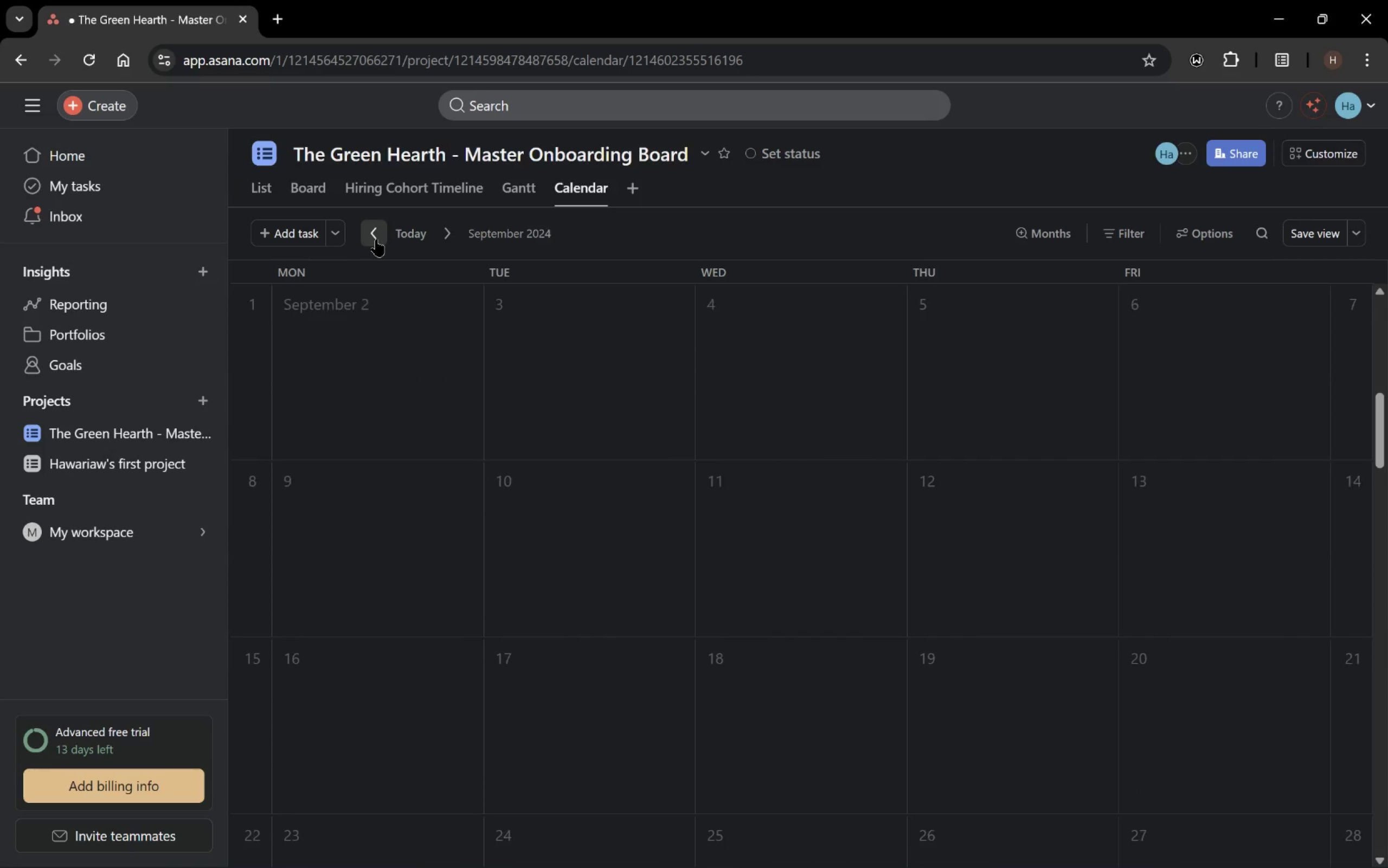 
triple_click([376, 240])